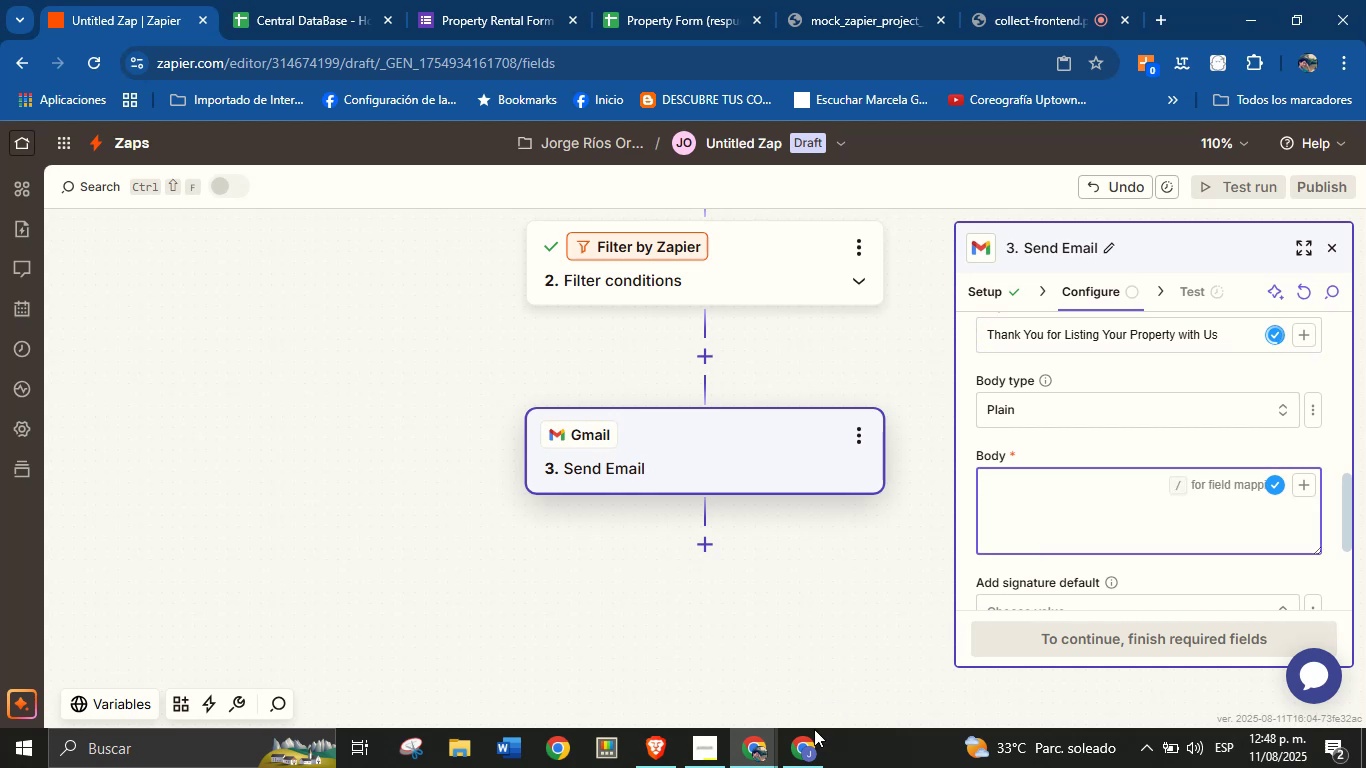 
left_click([802, 745])
 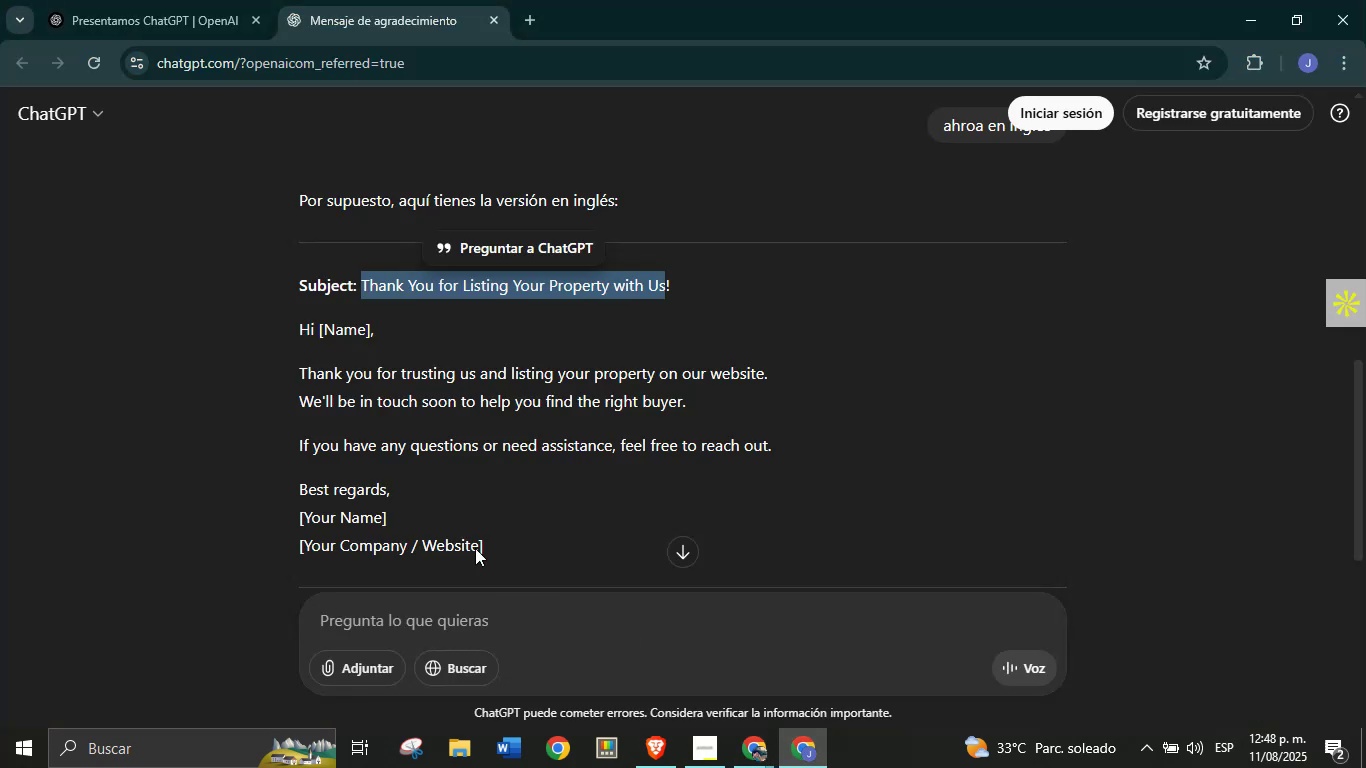 
left_click([386, 392])
 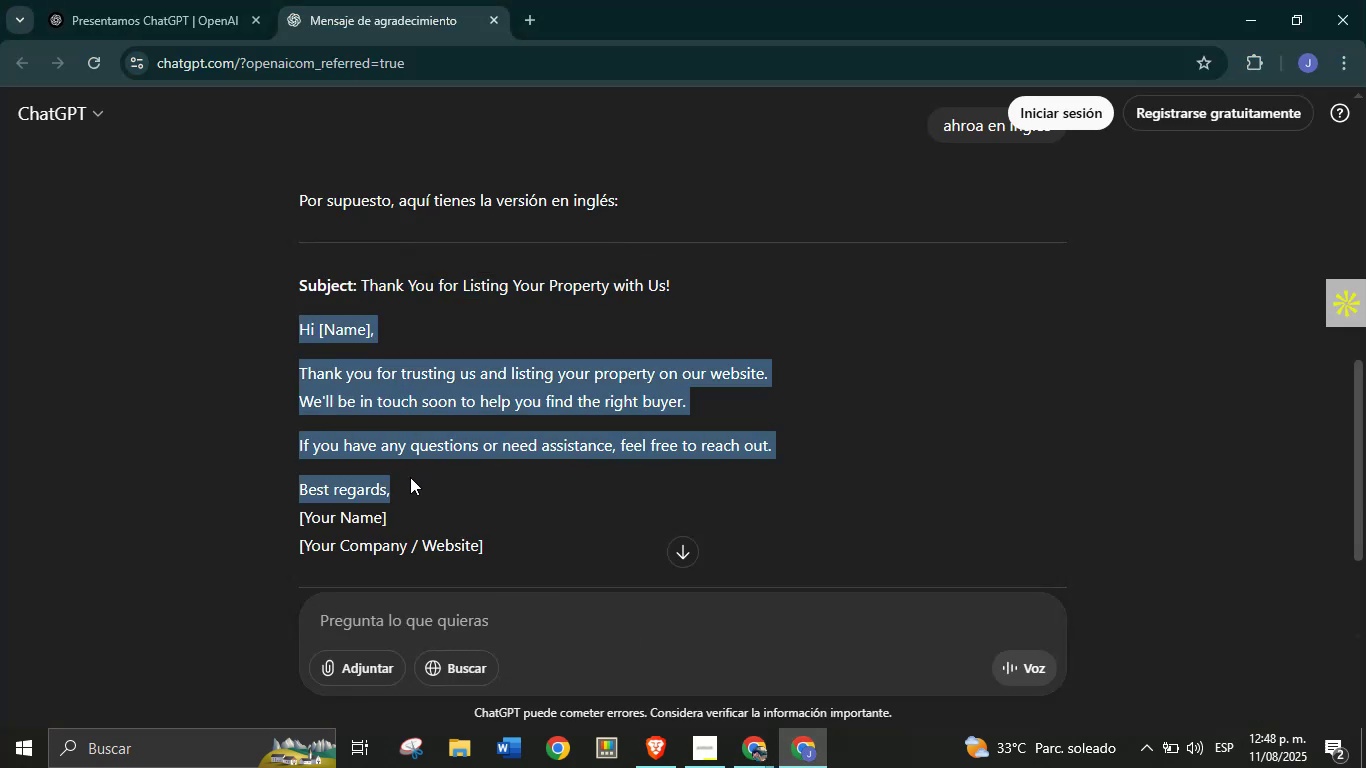 
key(Control+C)
 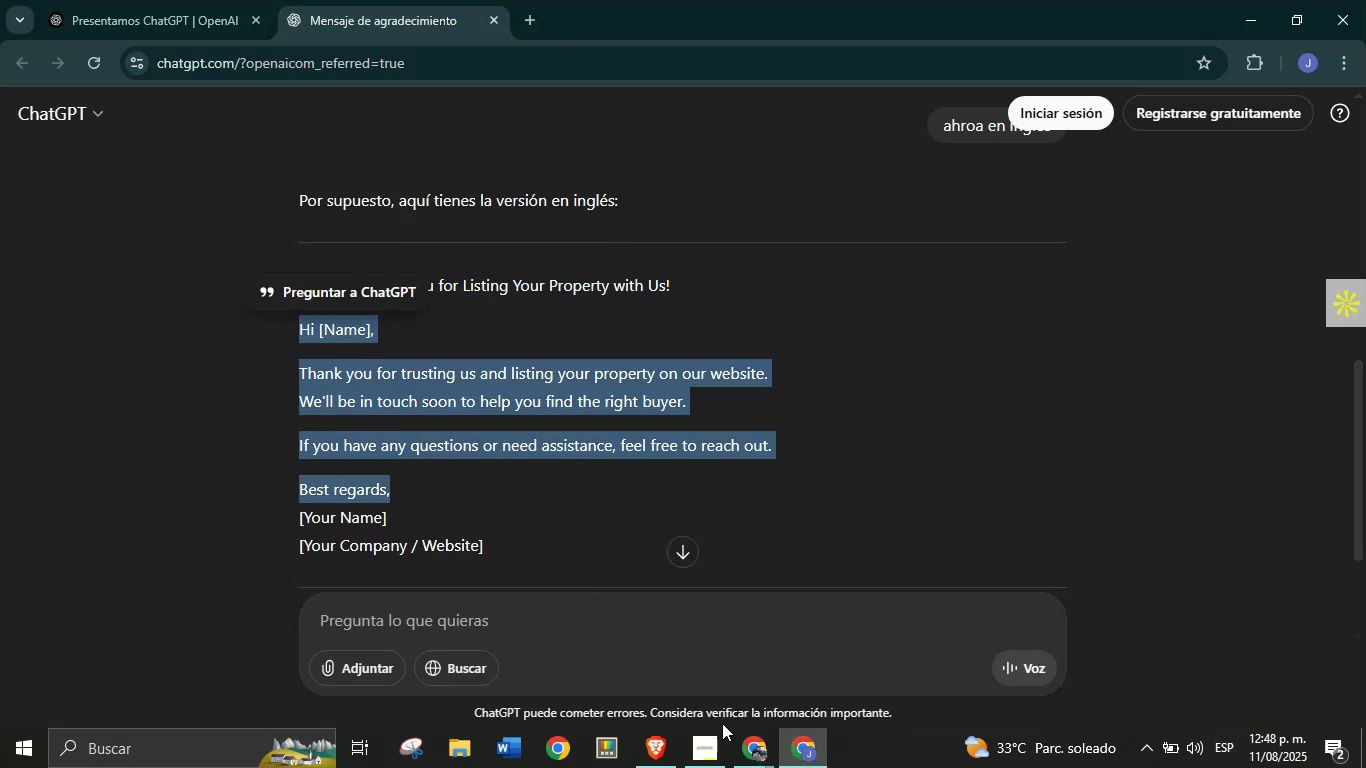 
left_click([750, 749])
 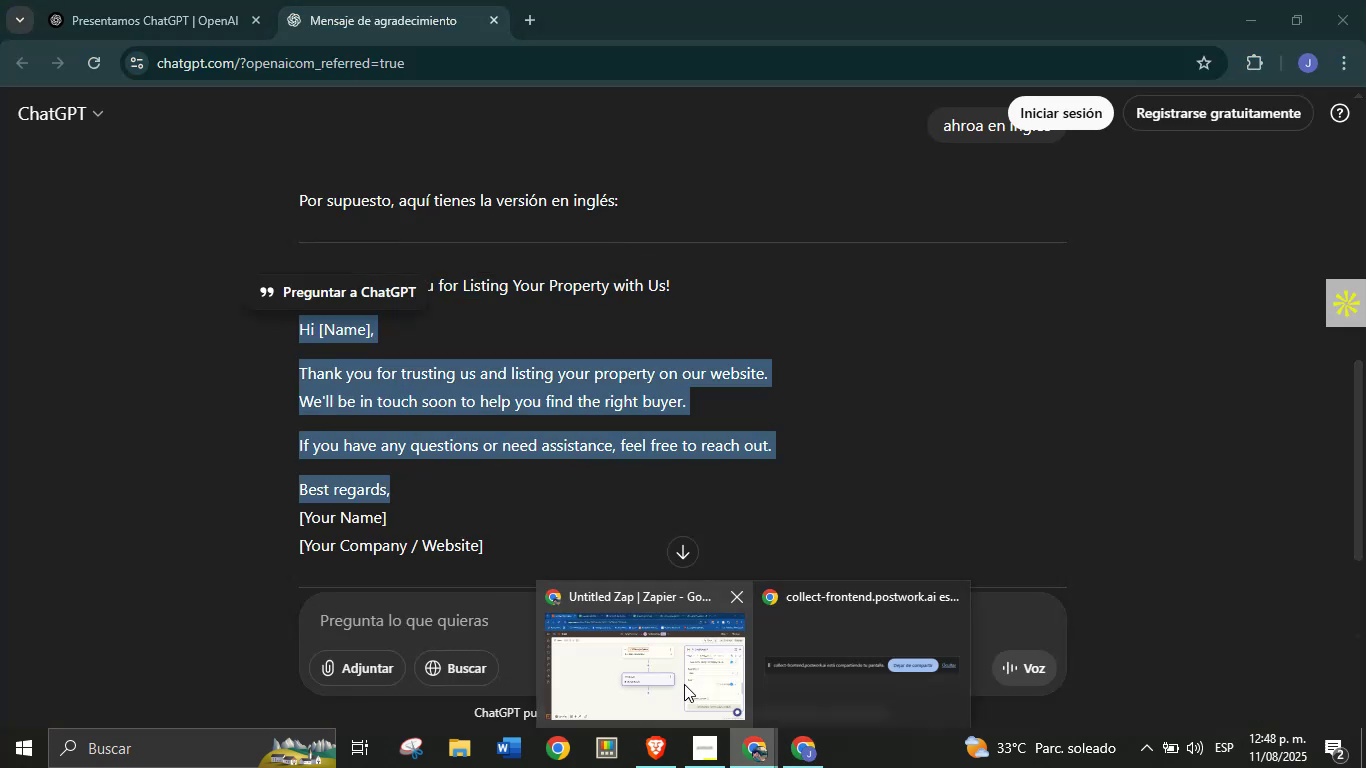 
double_click([684, 684])
 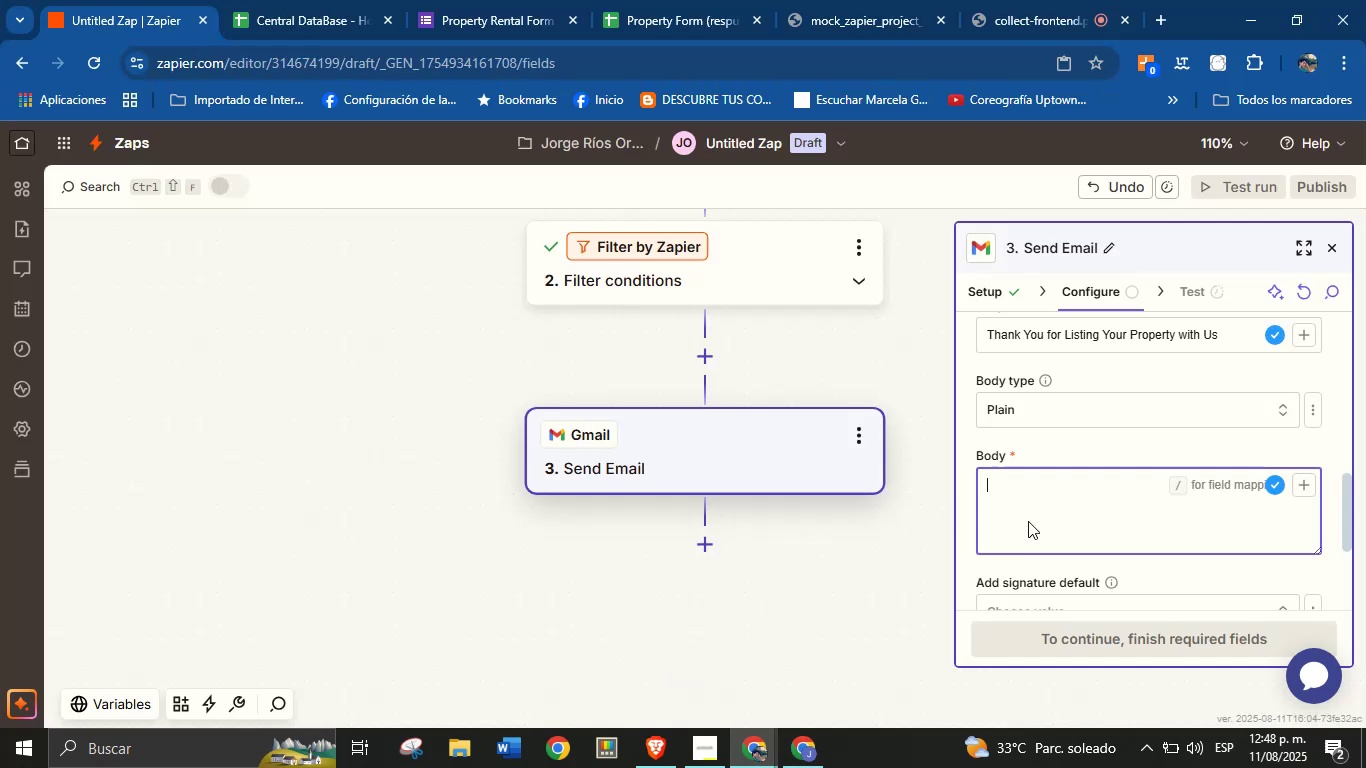 
key(Control+V)
 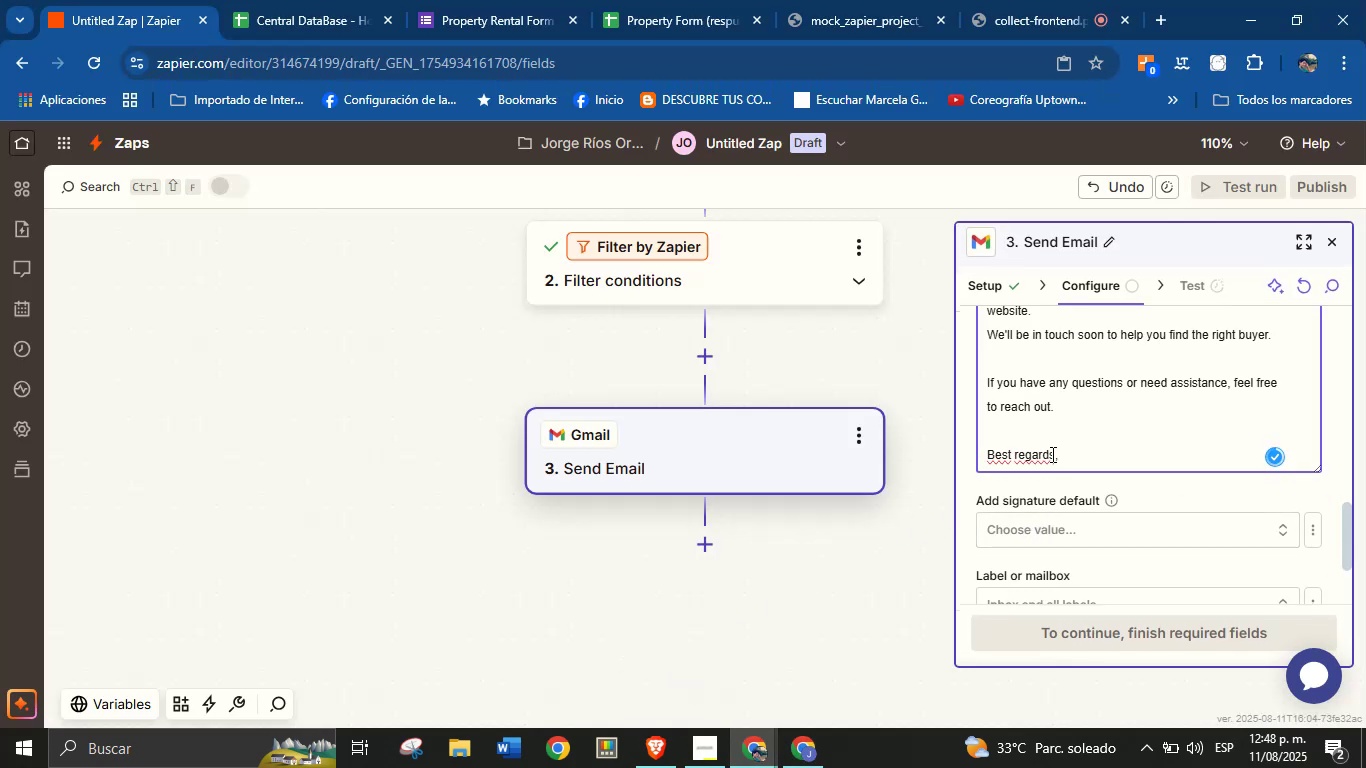 
left_click([1058, 454])
 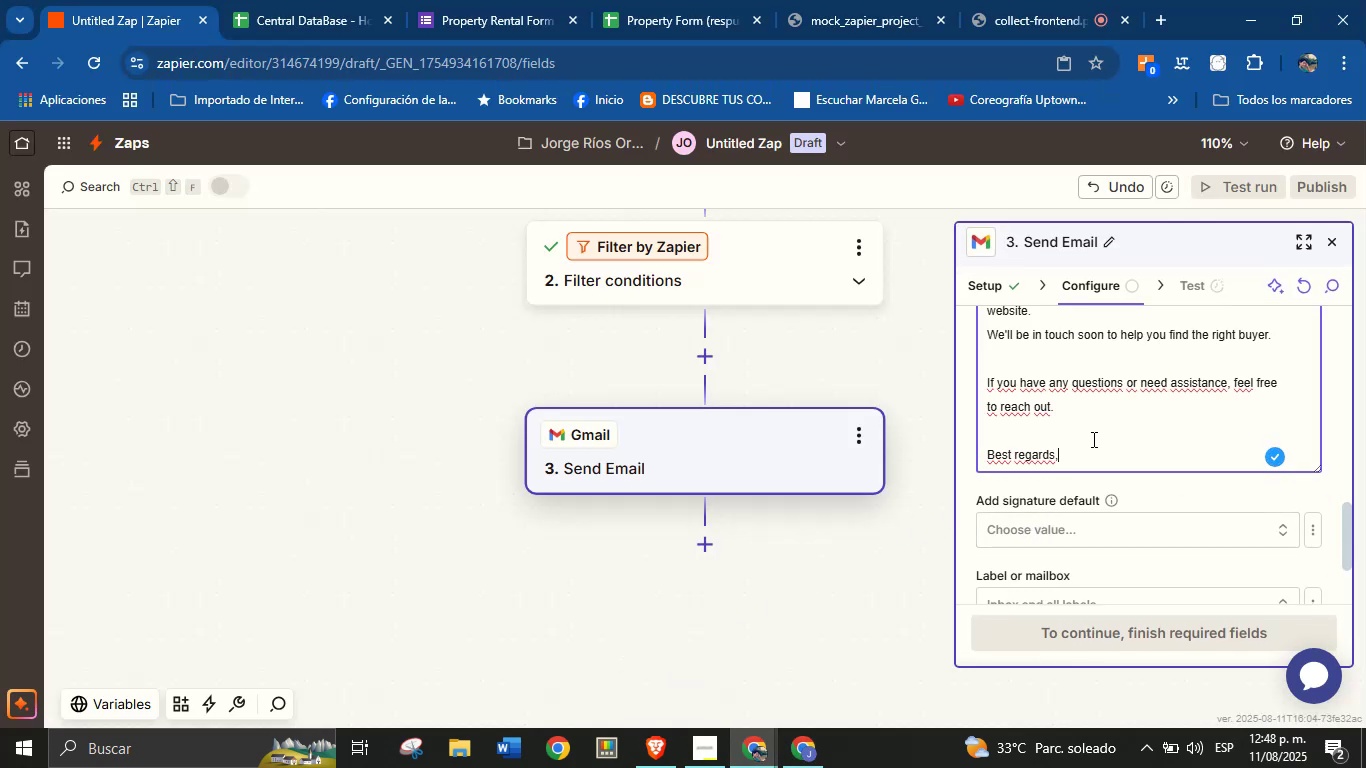 
key(Enter)
 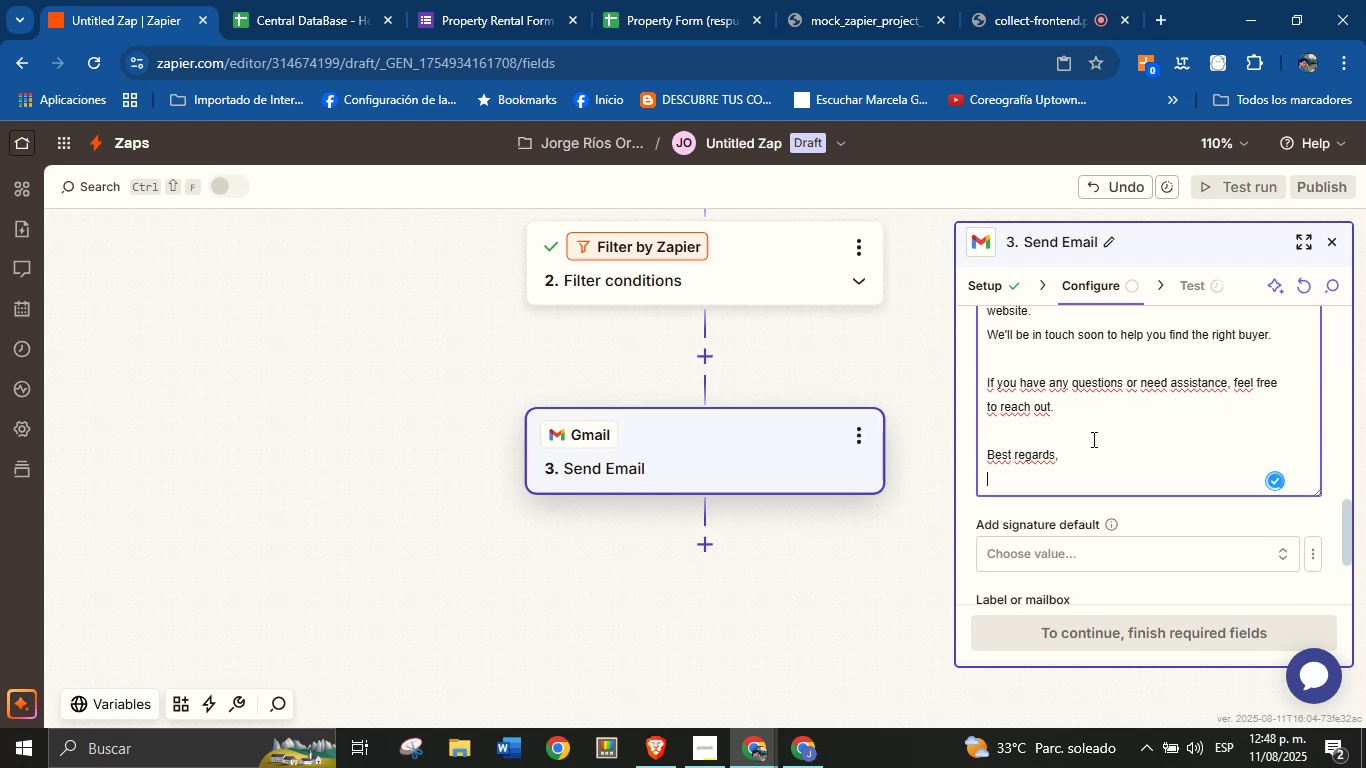 
type(Jorge)
 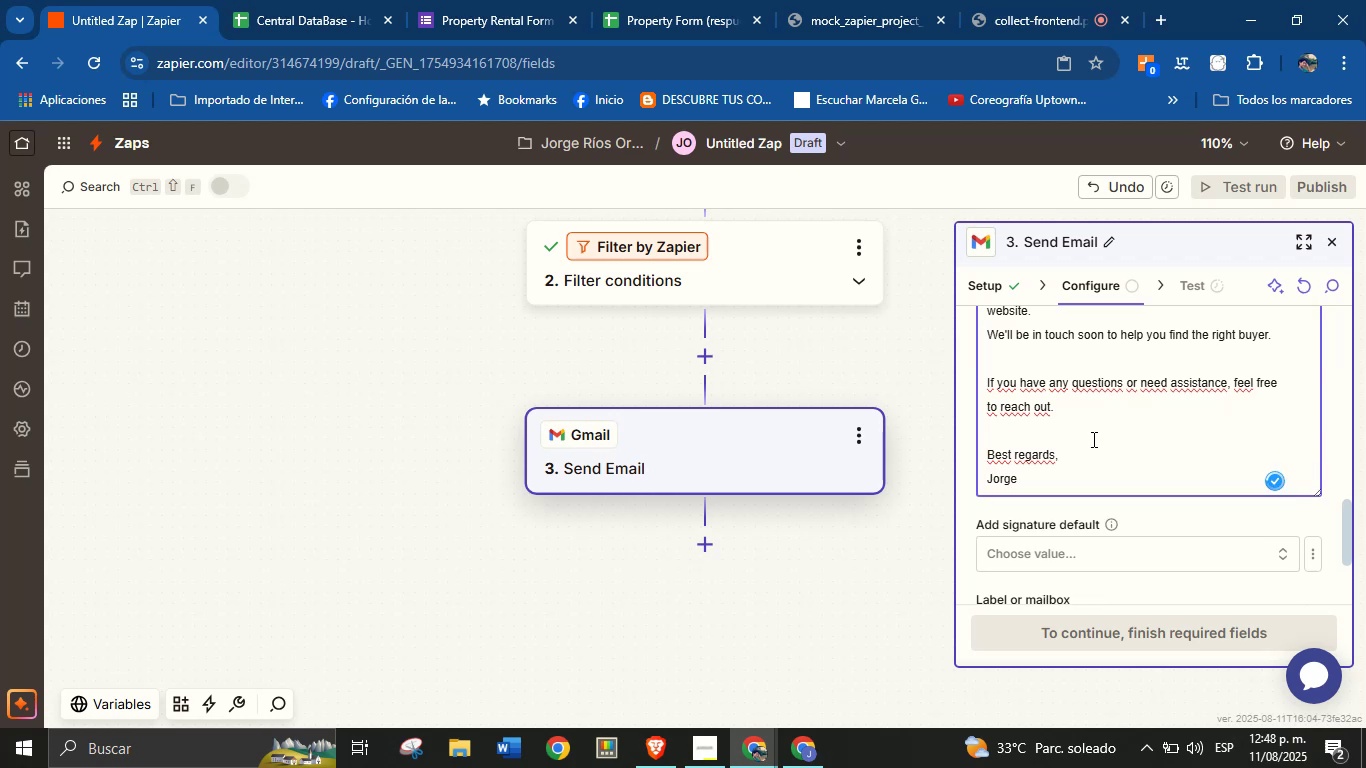 
scroll: coordinate [1092, 439], scroll_direction: up, amount: 2.0
 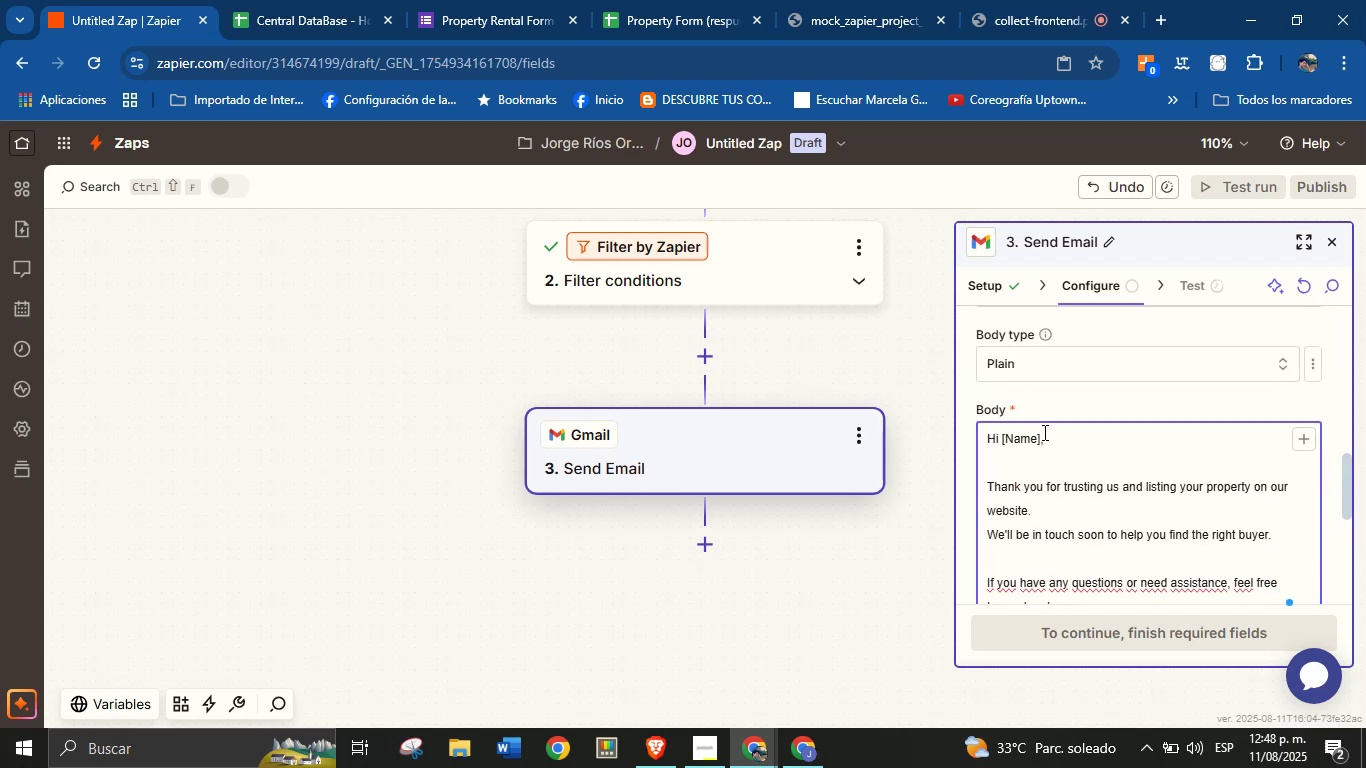 
left_click([1040, 437])
 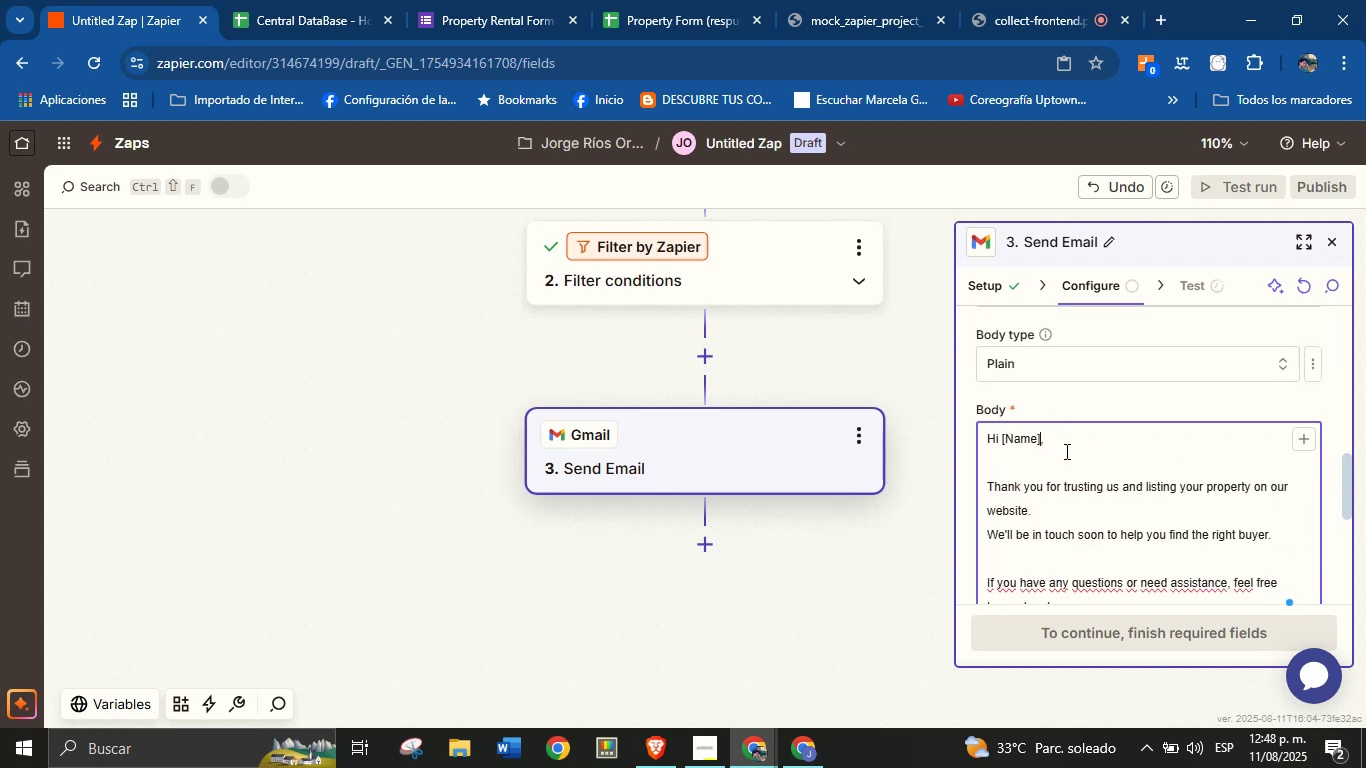 
key(Backspace)
 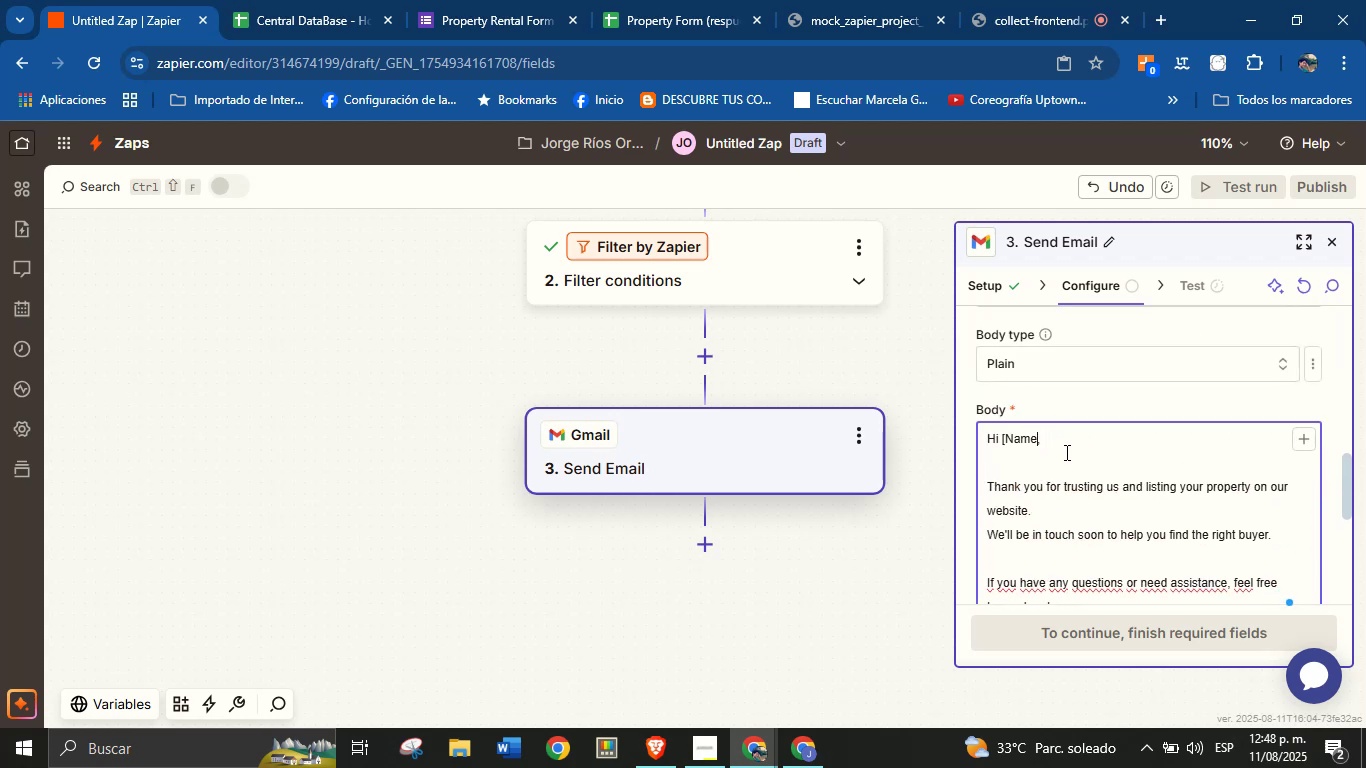 
key(Backspace)
 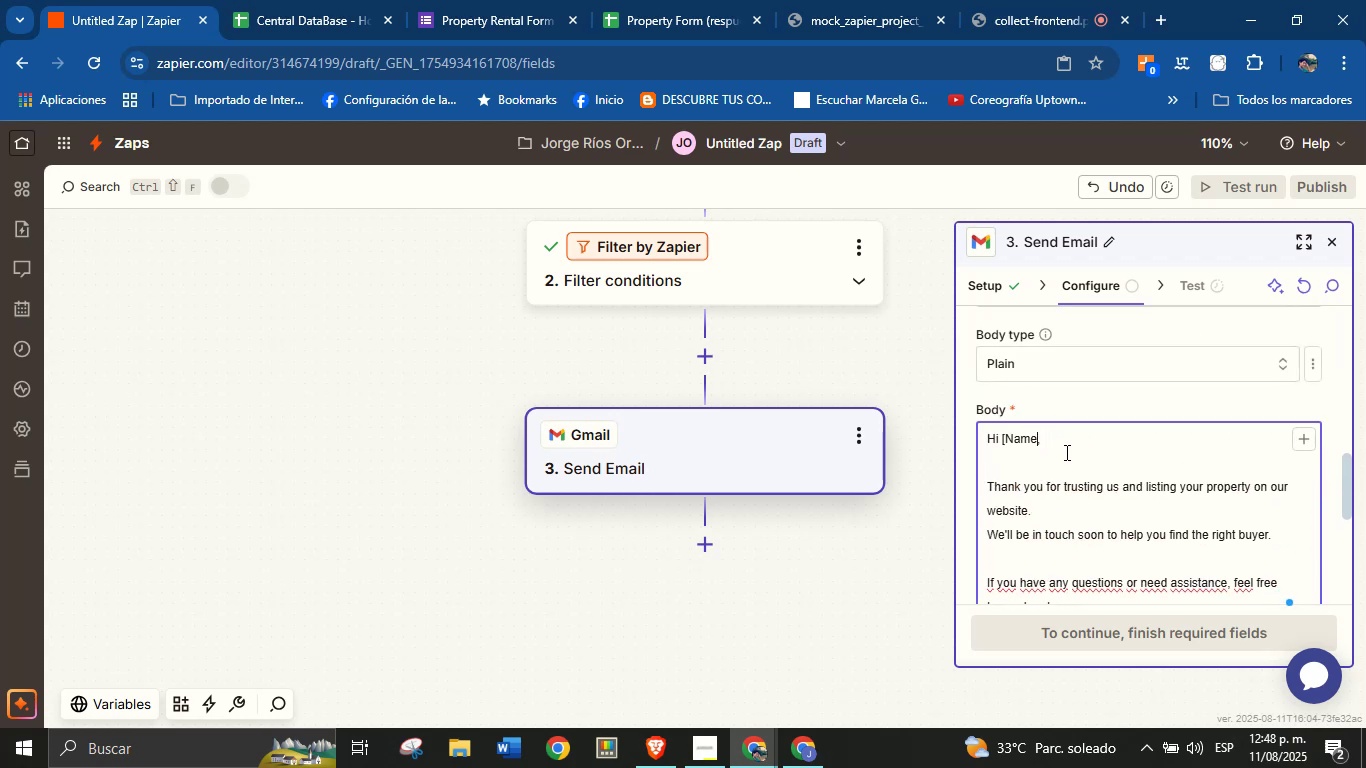 
key(Backspace)
 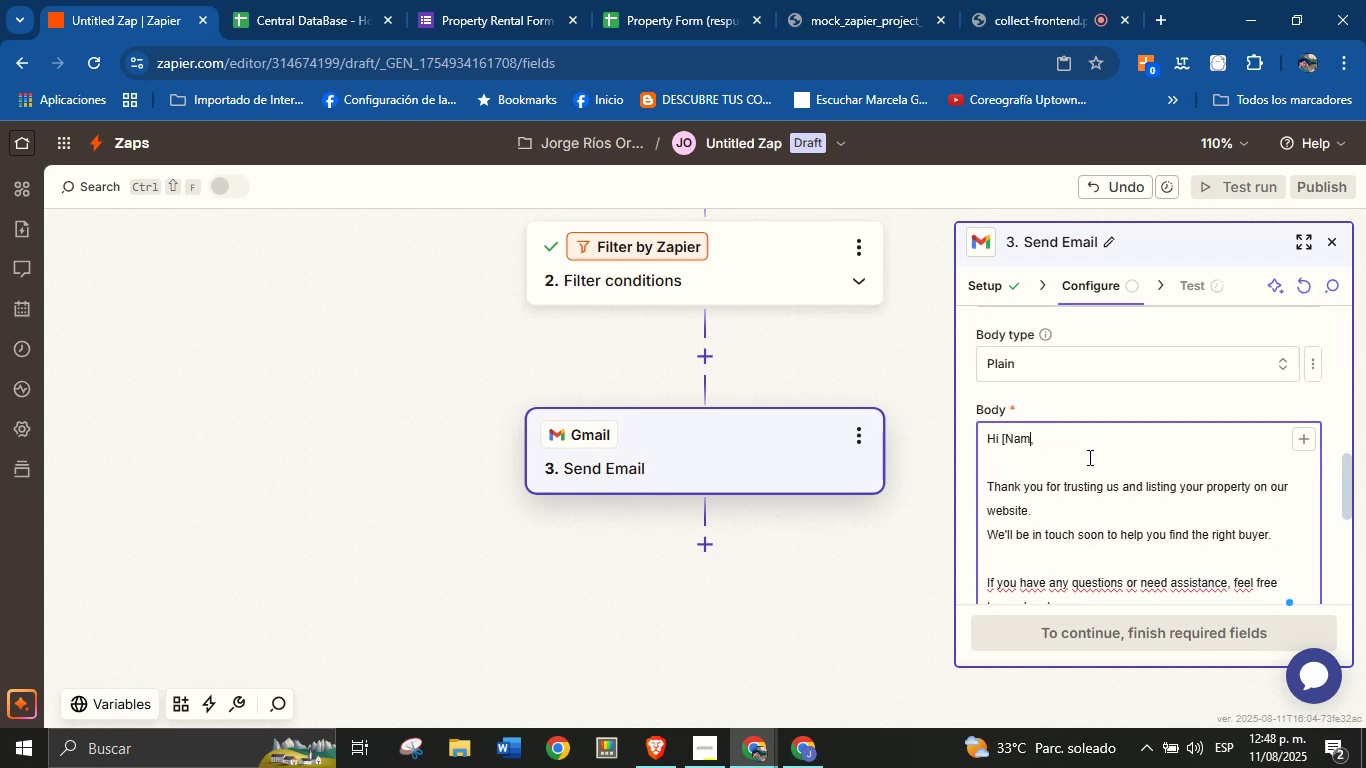 
key(Backspace)
 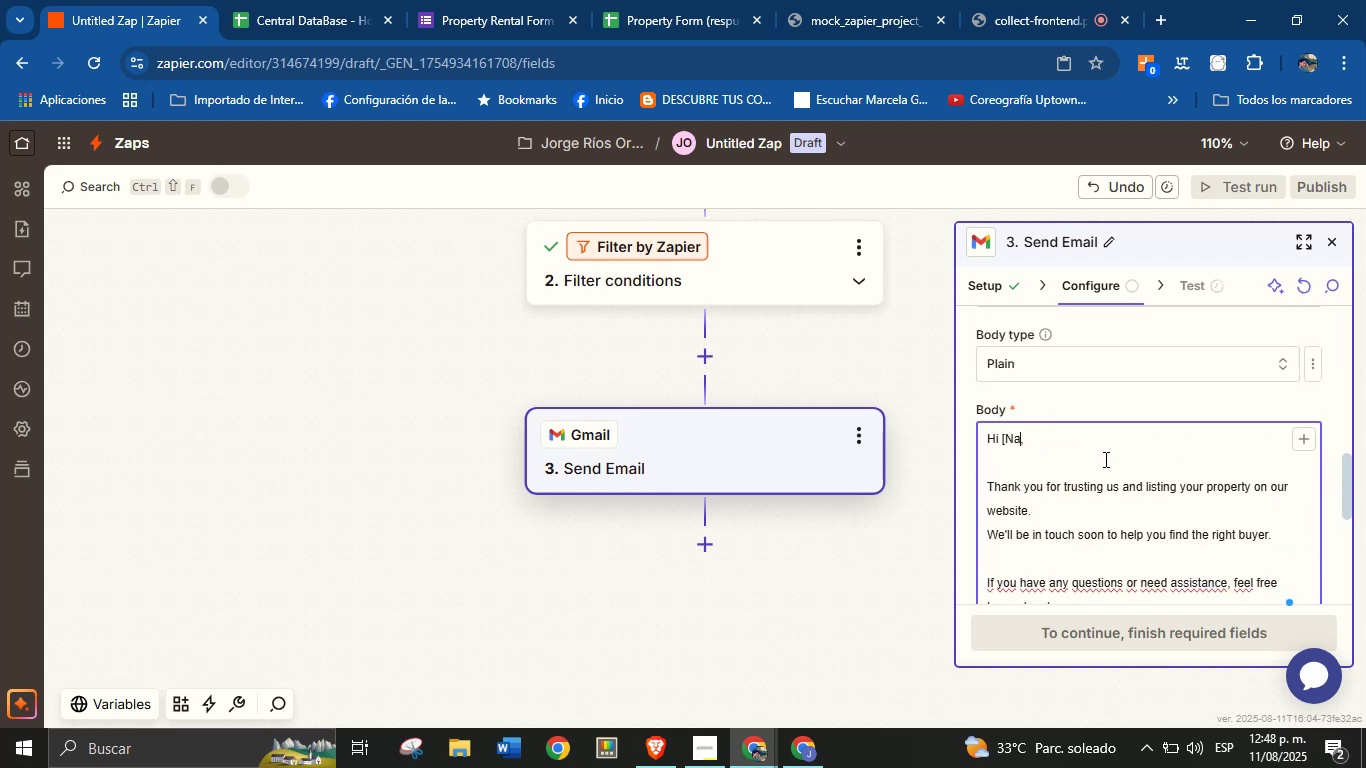 
key(Backspace)
 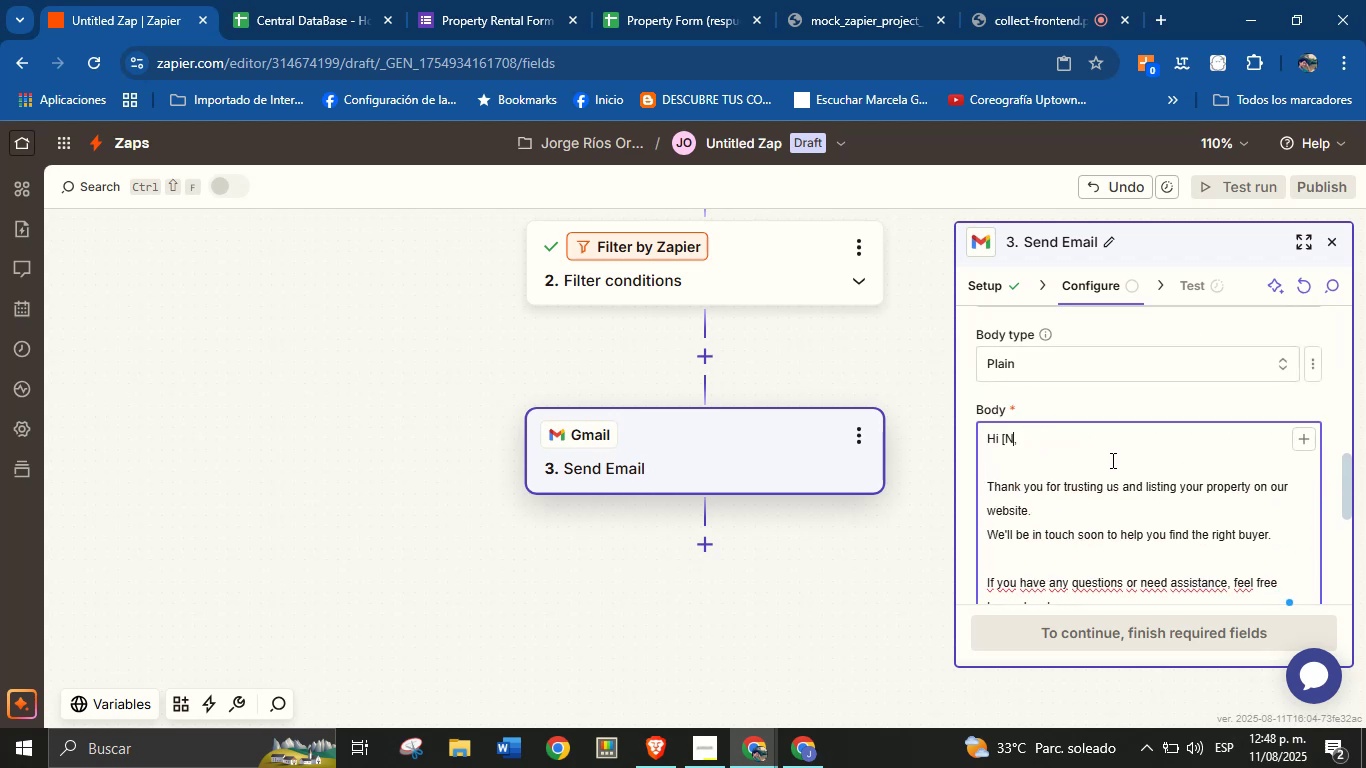 
key(Backspace)
 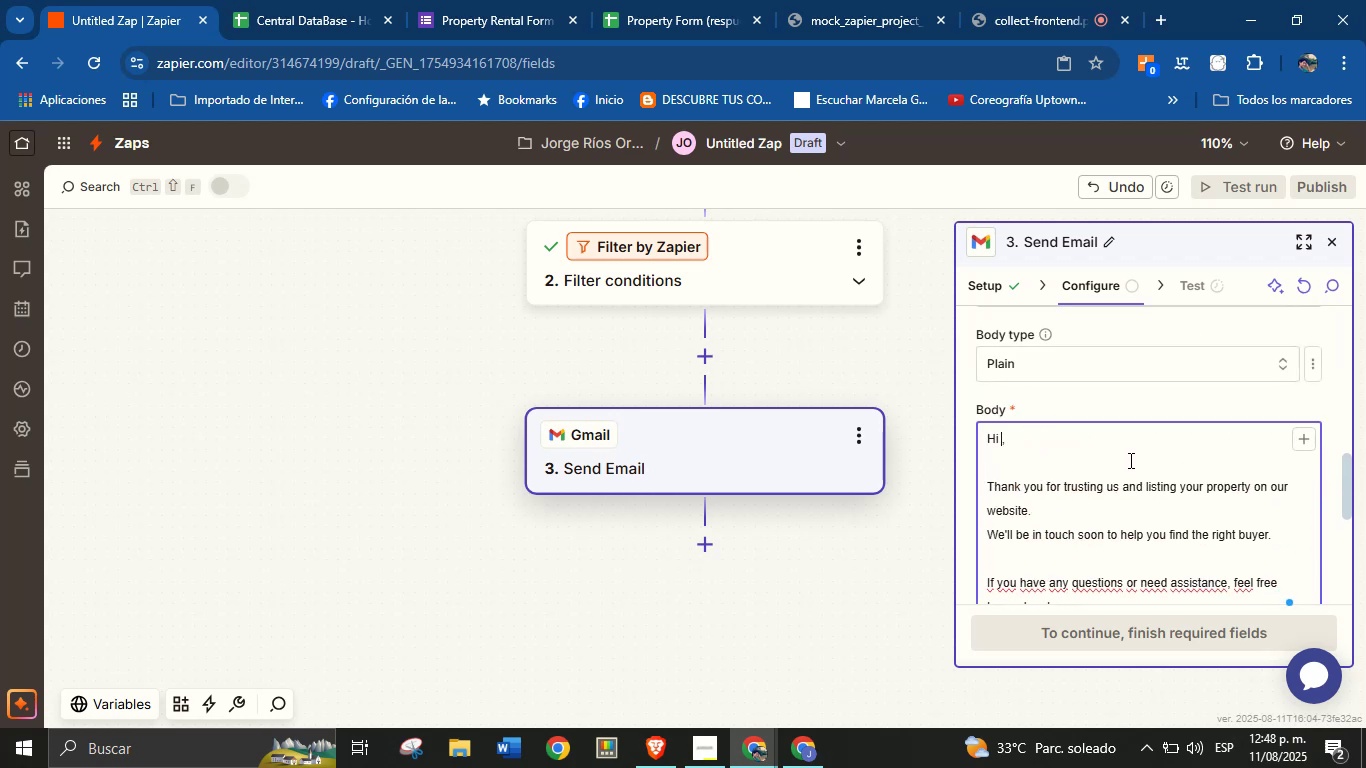 
key(Backspace)
 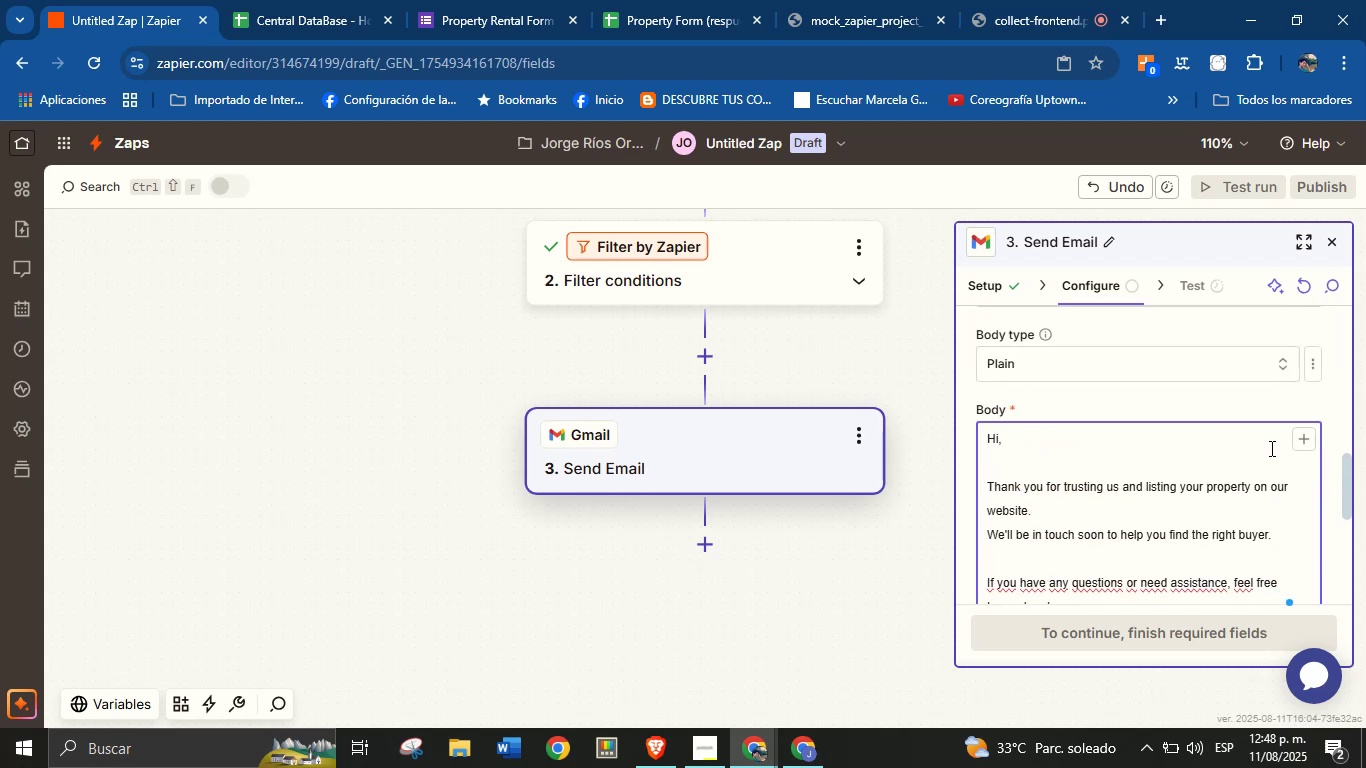 
key(Space)
 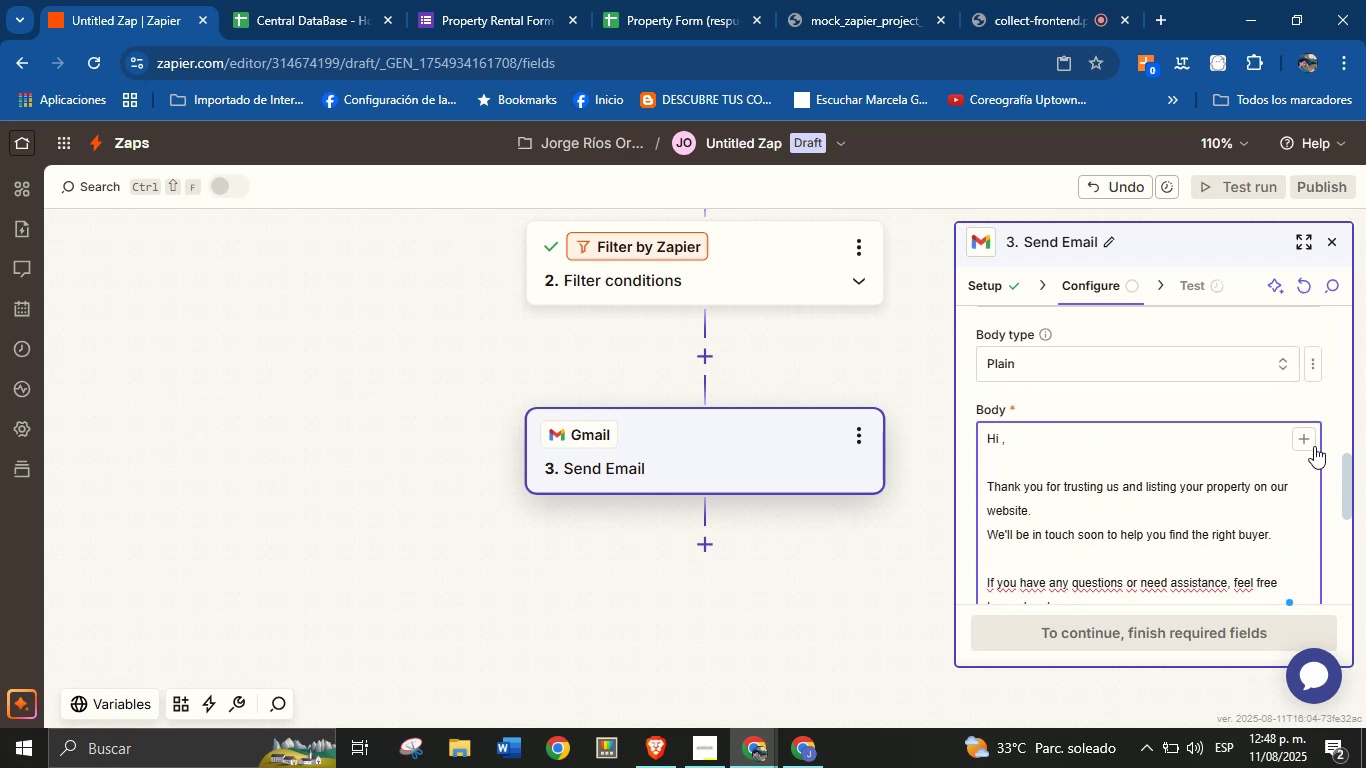 
left_click([1296, 438])
 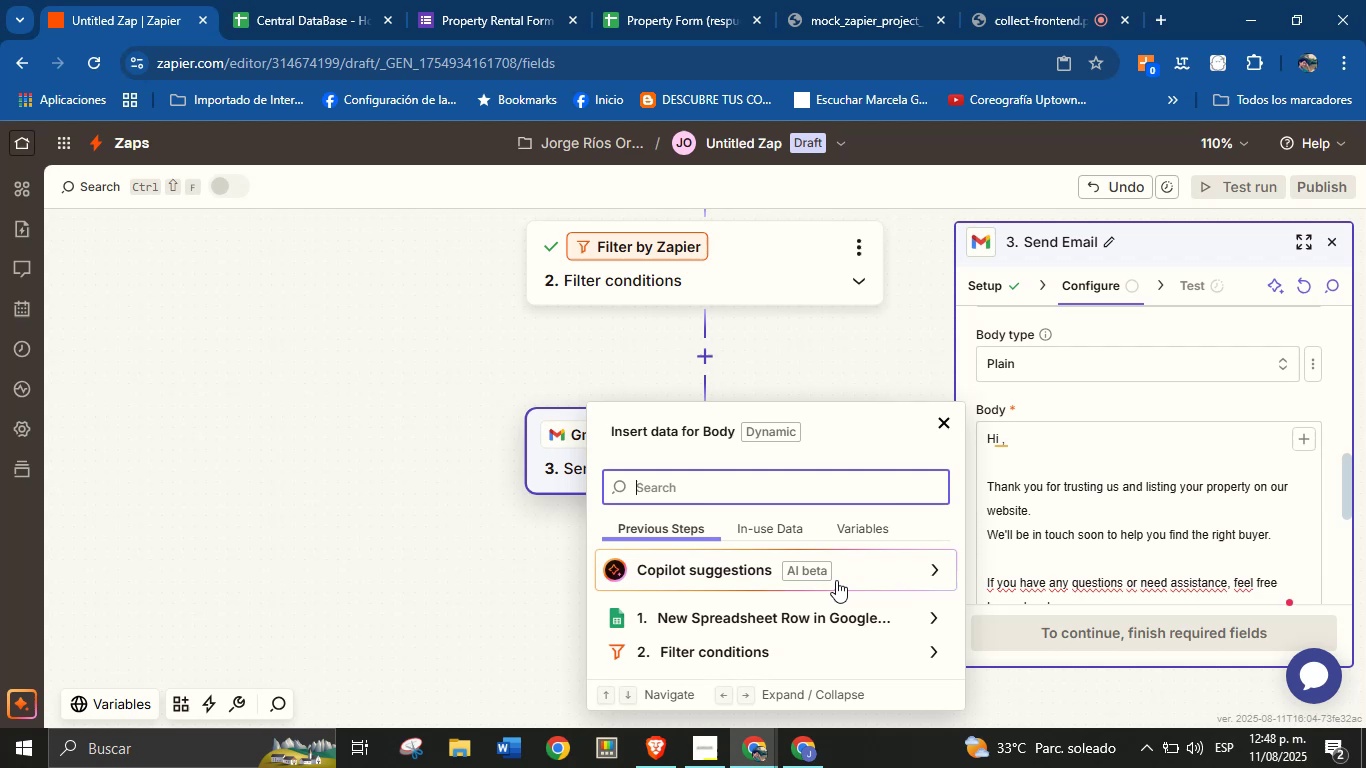 
left_click([845, 610])
 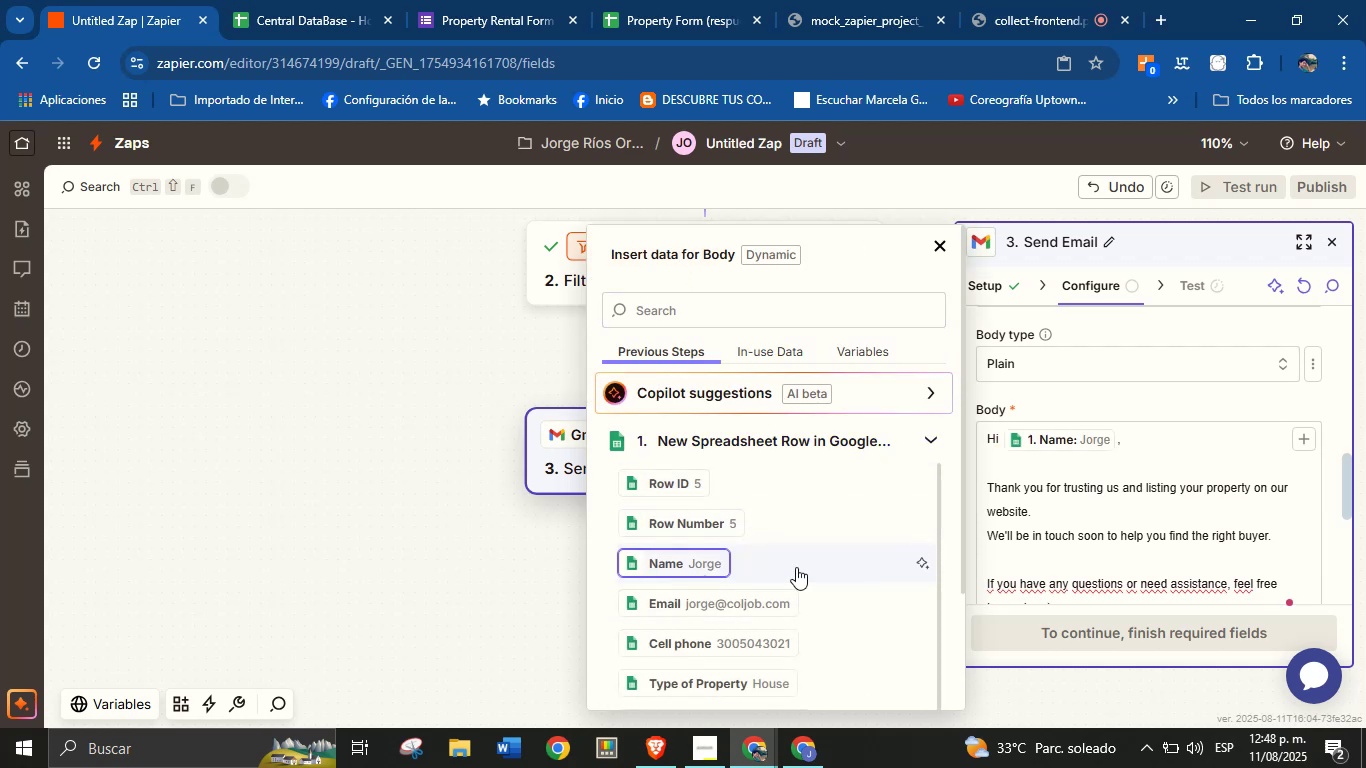 
left_click([1174, 504])
 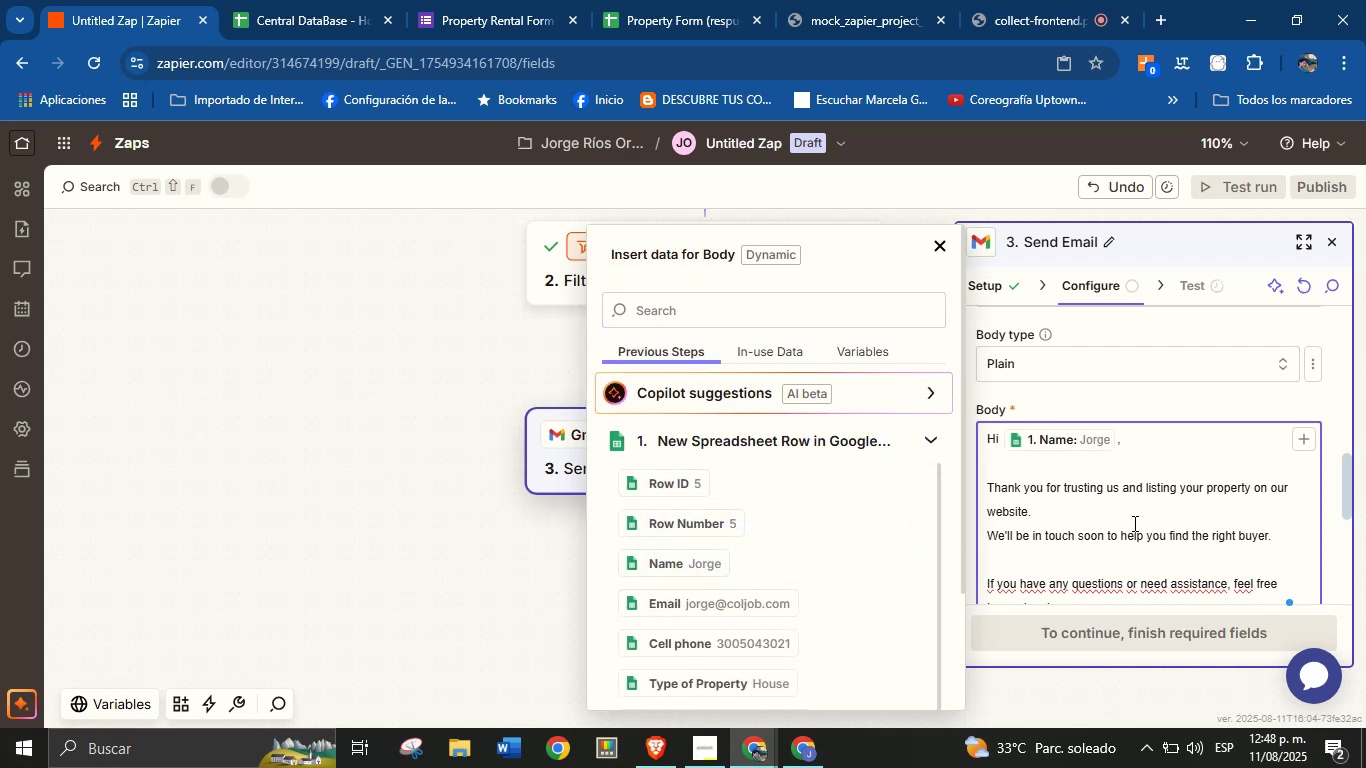 
scroll: coordinate [1137, 507], scroll_direction: down, amount: 1.0
 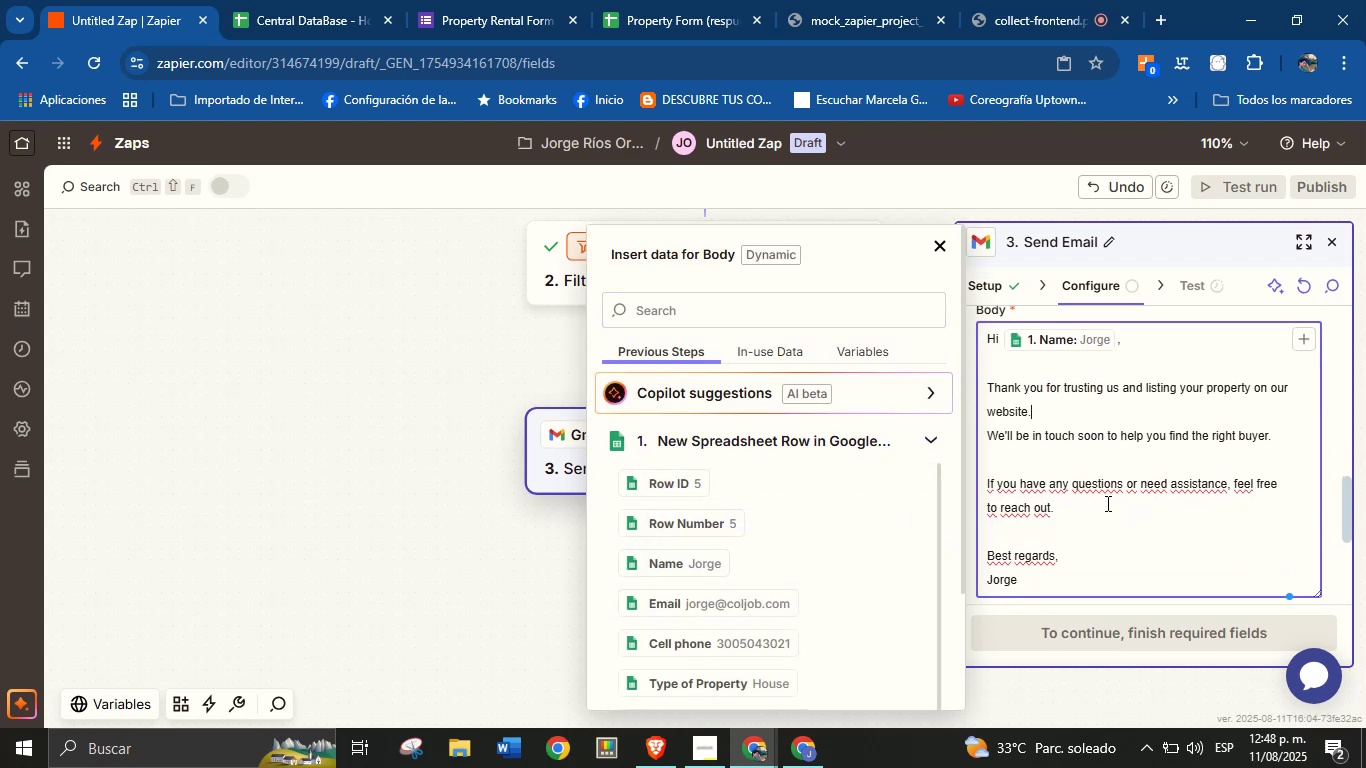 
left_click([1128, 440])
 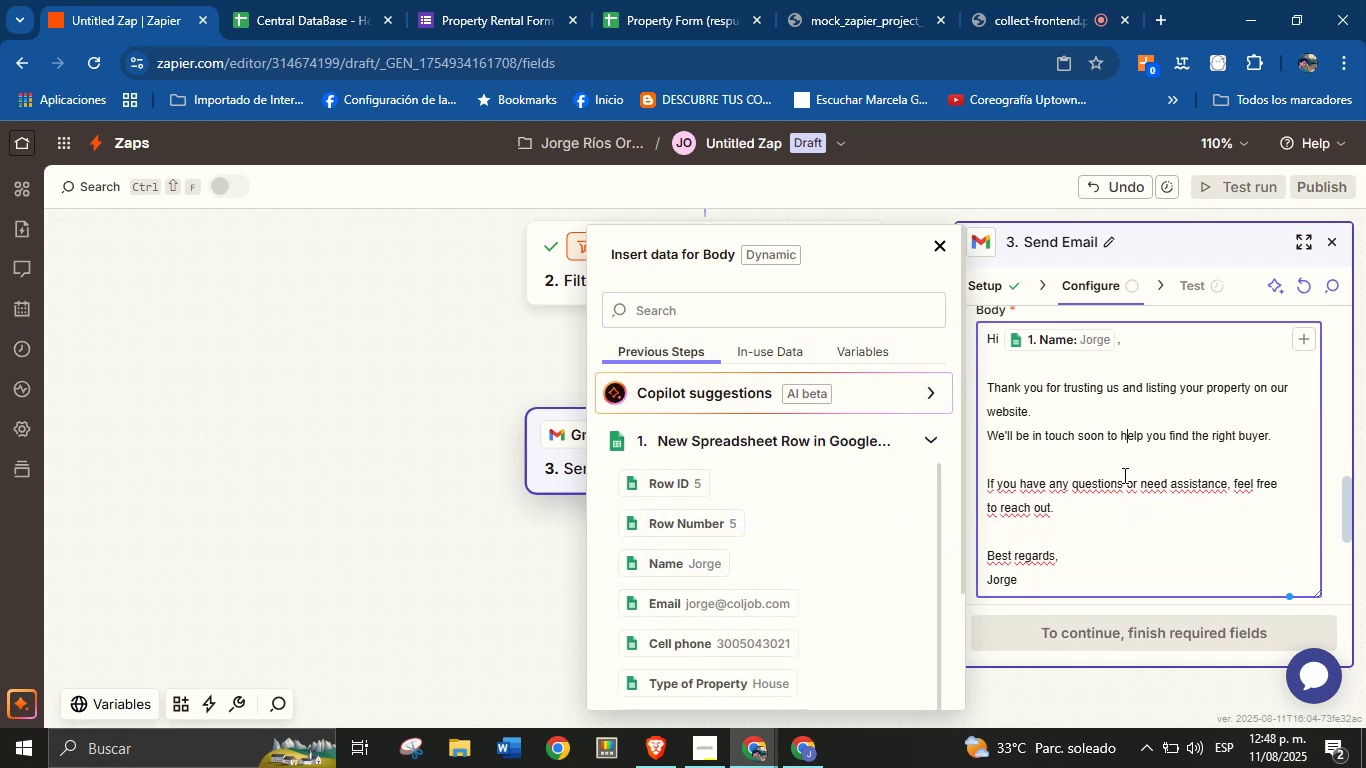 
scroll: coordinate [1122, 533], scroll_direction: up, amount: 2.0
 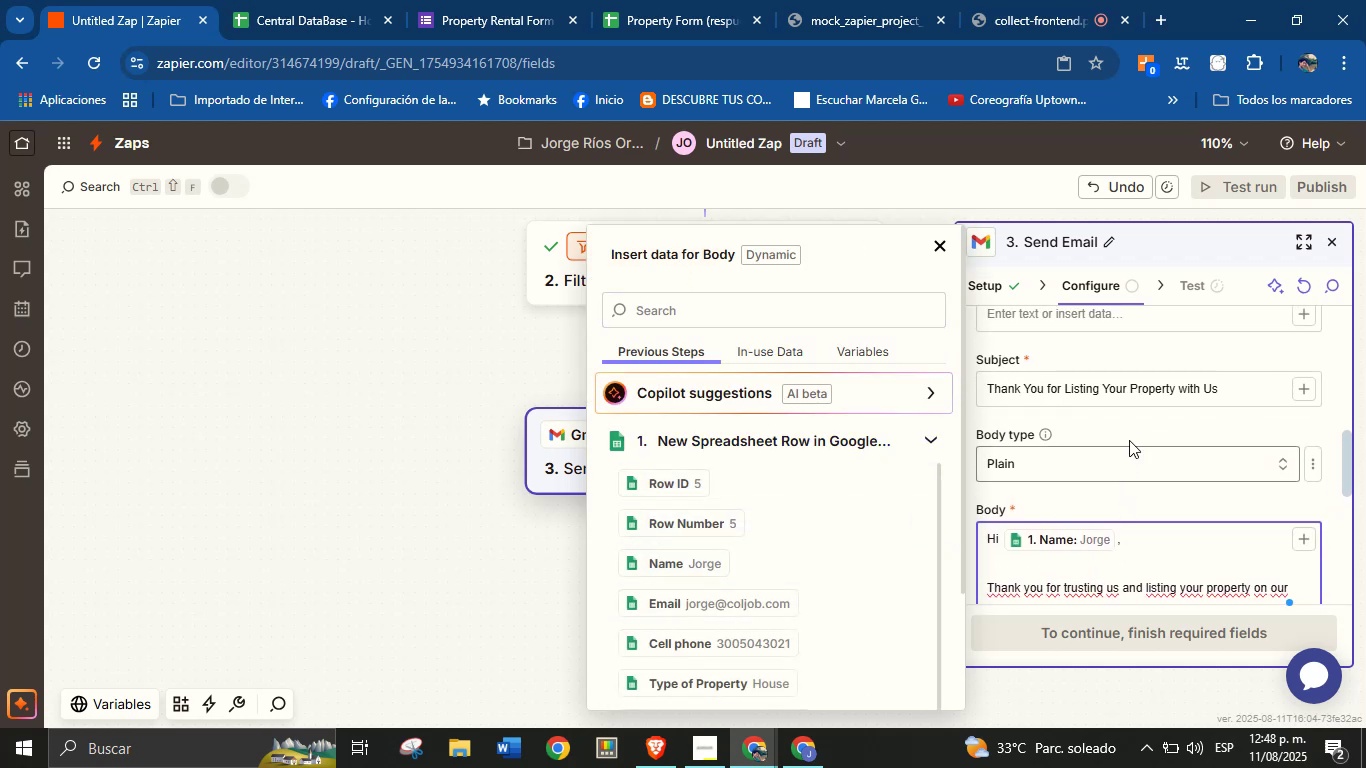 
left_click([1140, 415])
 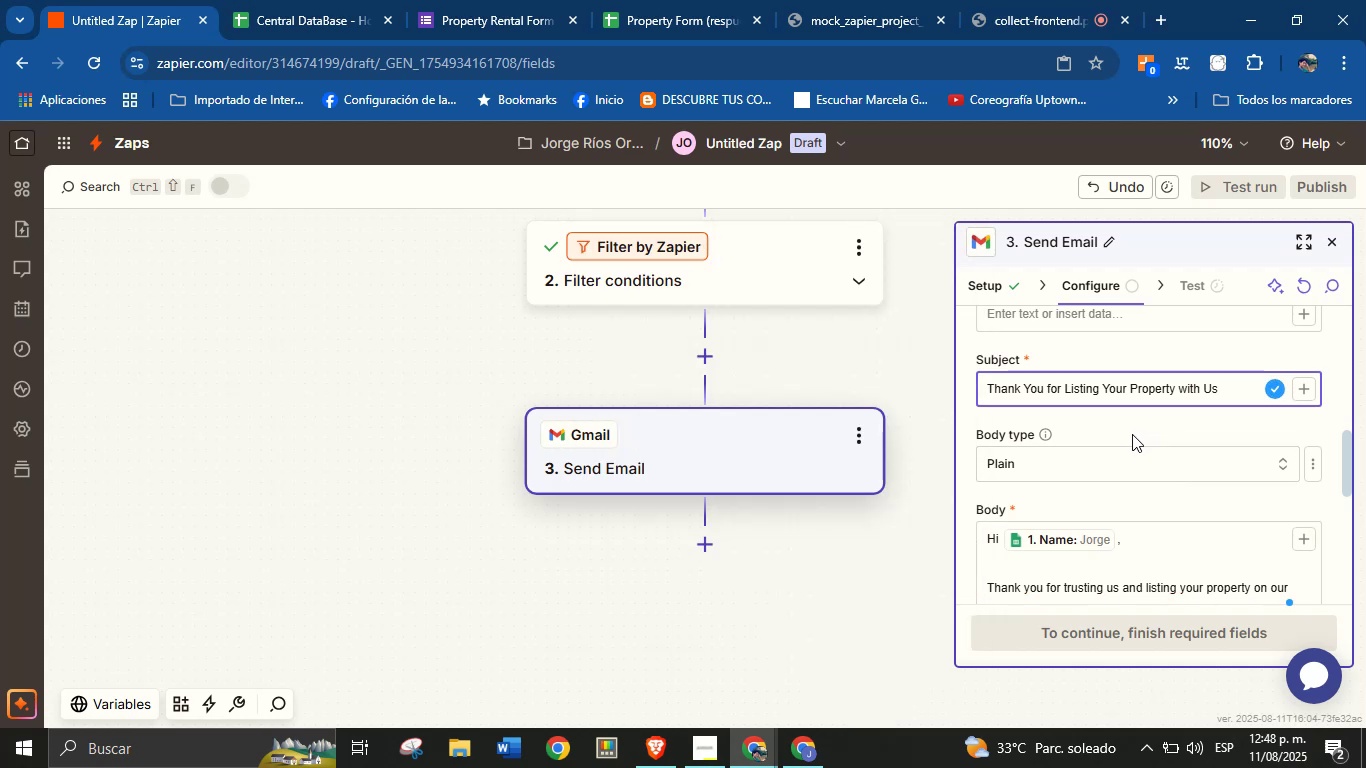 
left_click([1135, 427])
 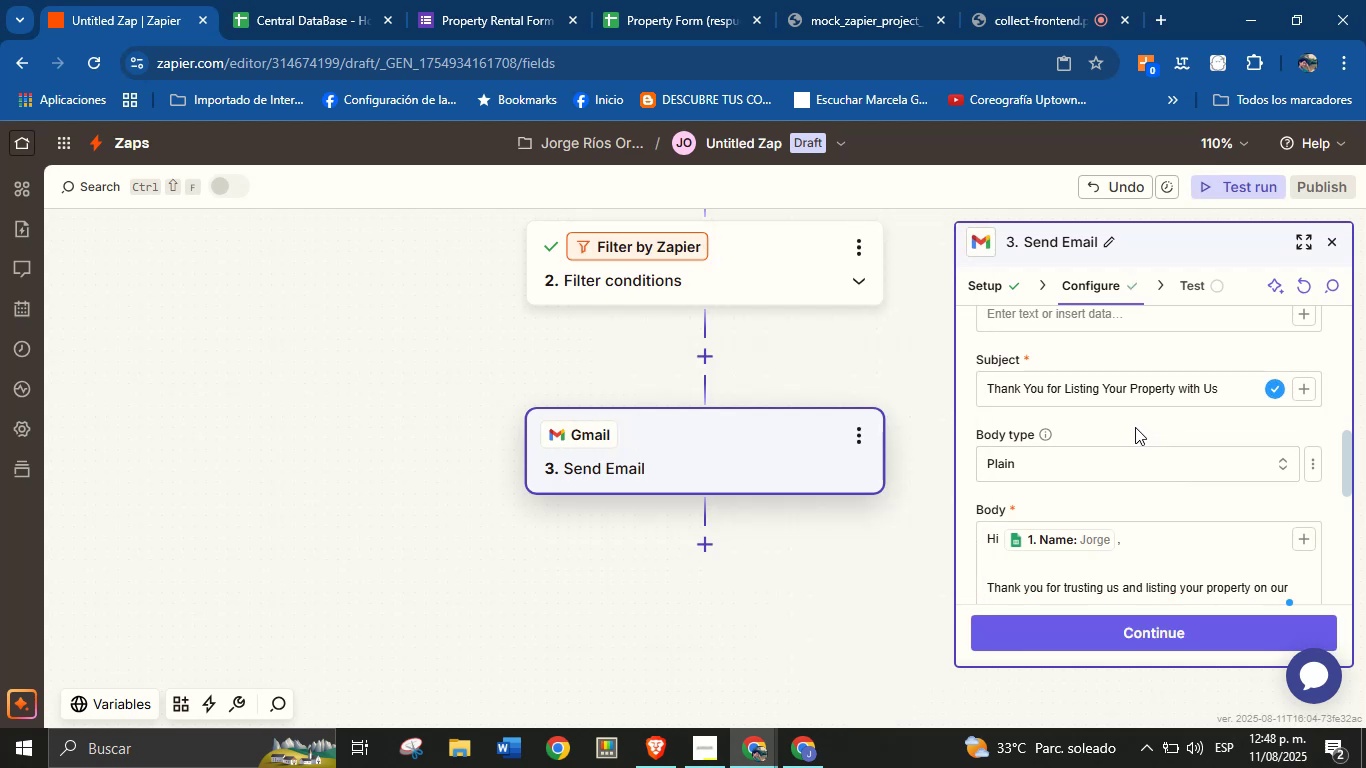 
scroll: coordinate [1134, 437], scroll_direction: up, amount: 2.0
 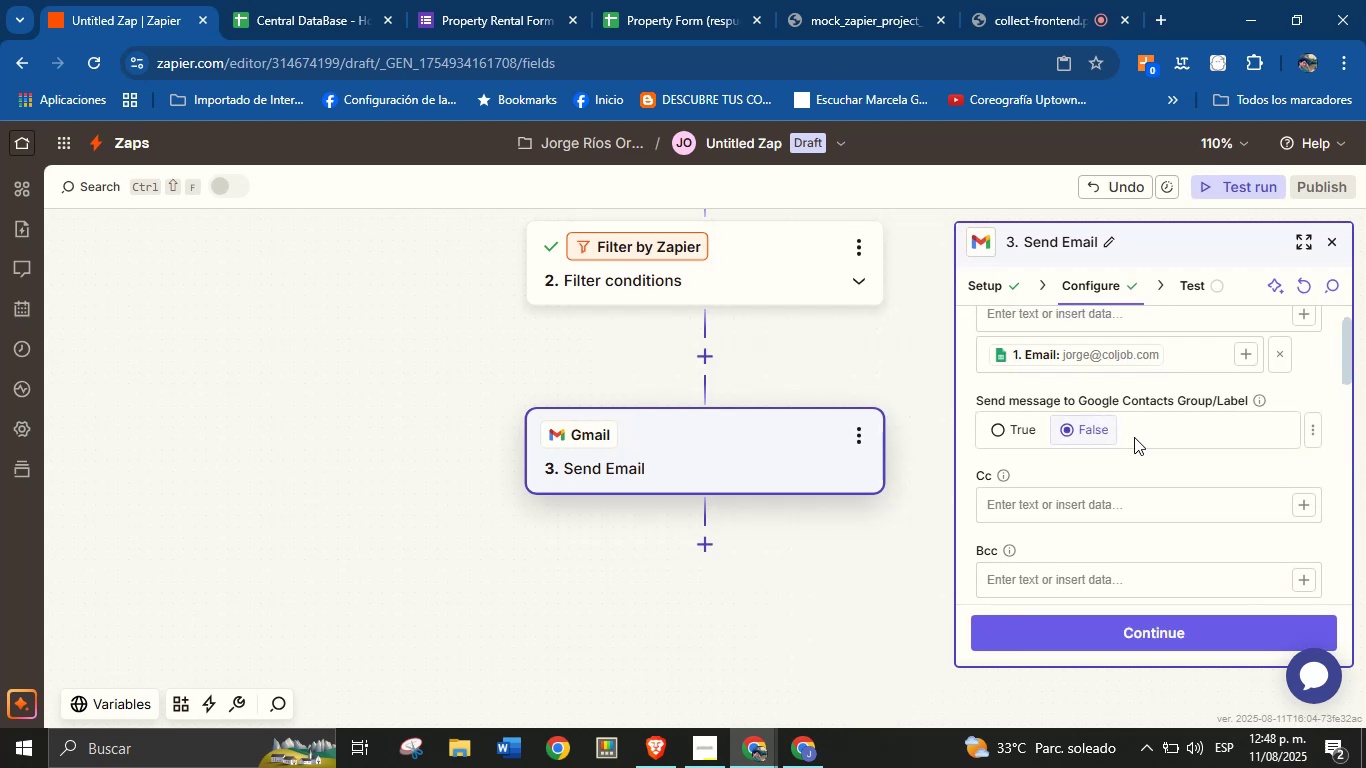 
scroll: coordinate [1120, 498], scroll_direction: down, amount: 13.0
 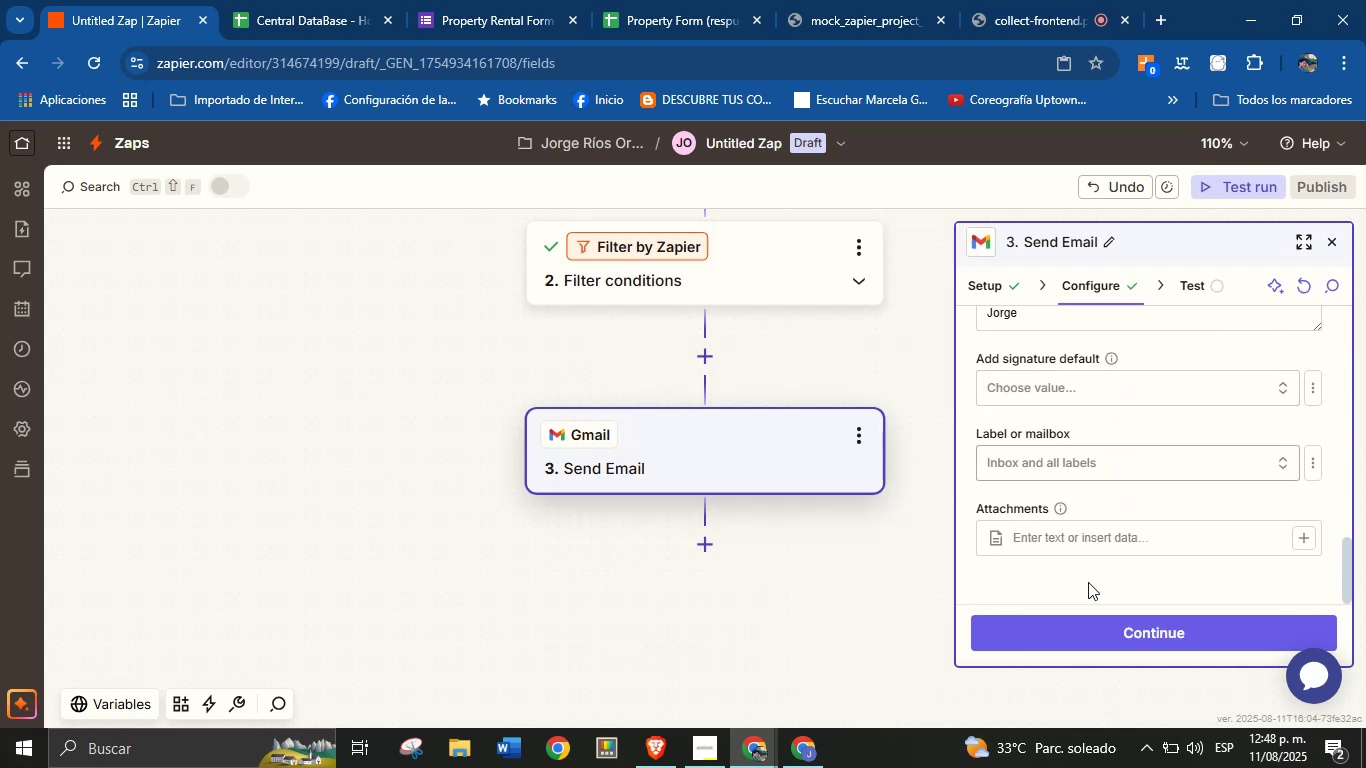 
left_click([1169, 648])
 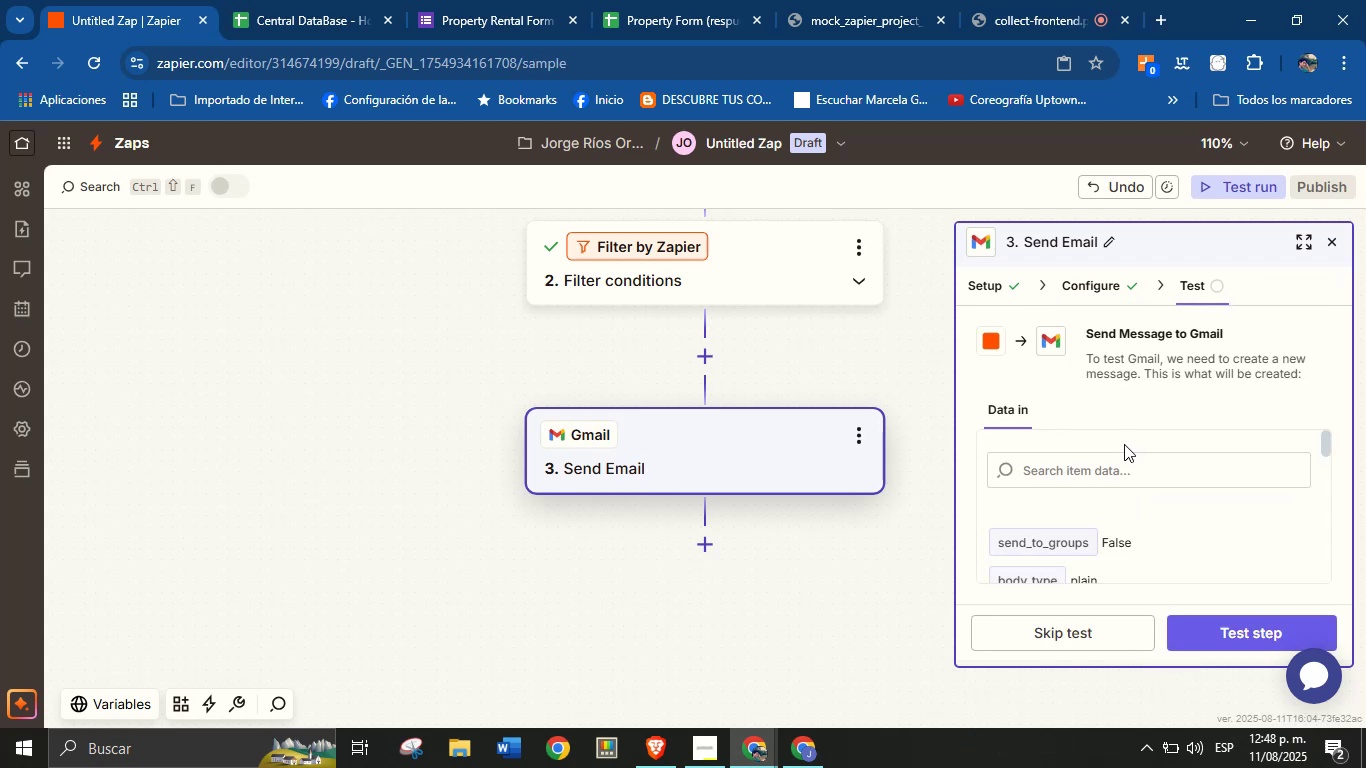 
scroll: coordinate [1183, 510], scroll_direction: down, amount: 10.0
 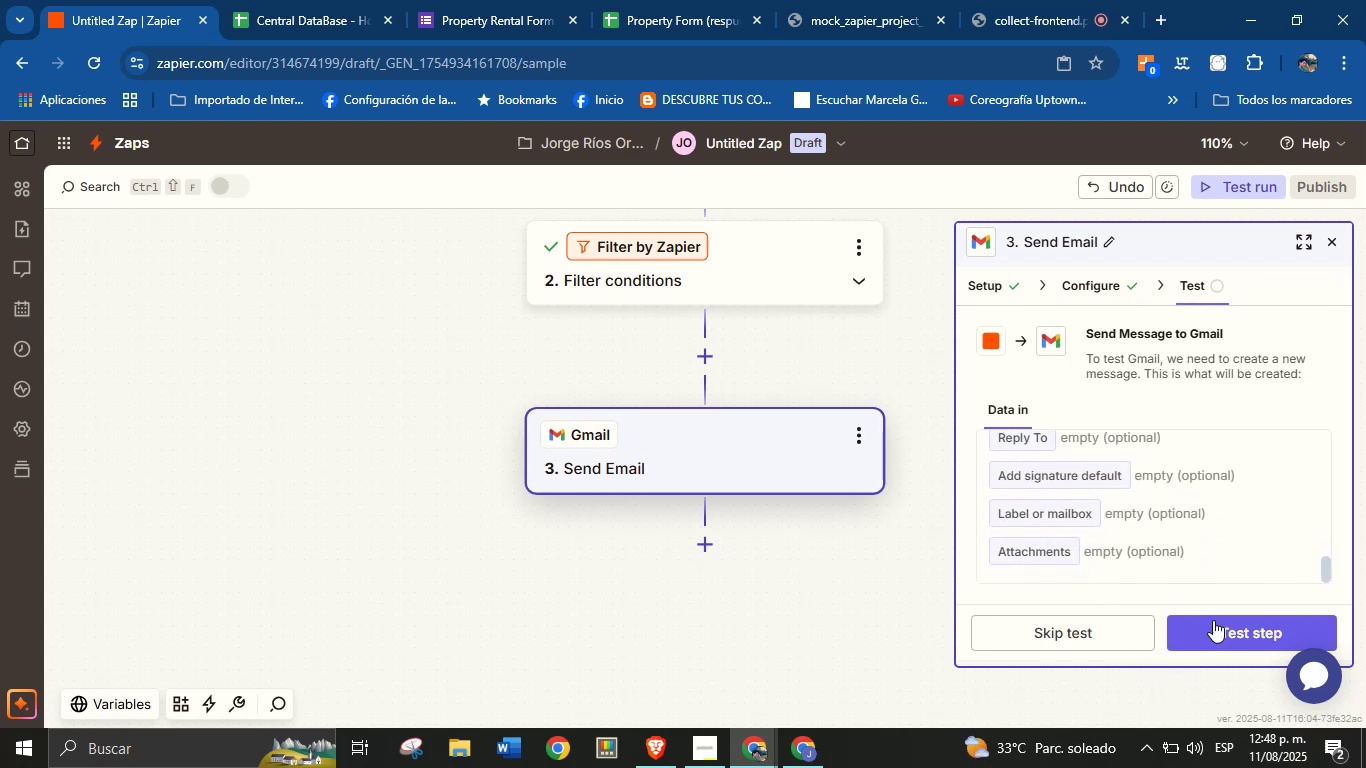 
left_click([1220, 633])
 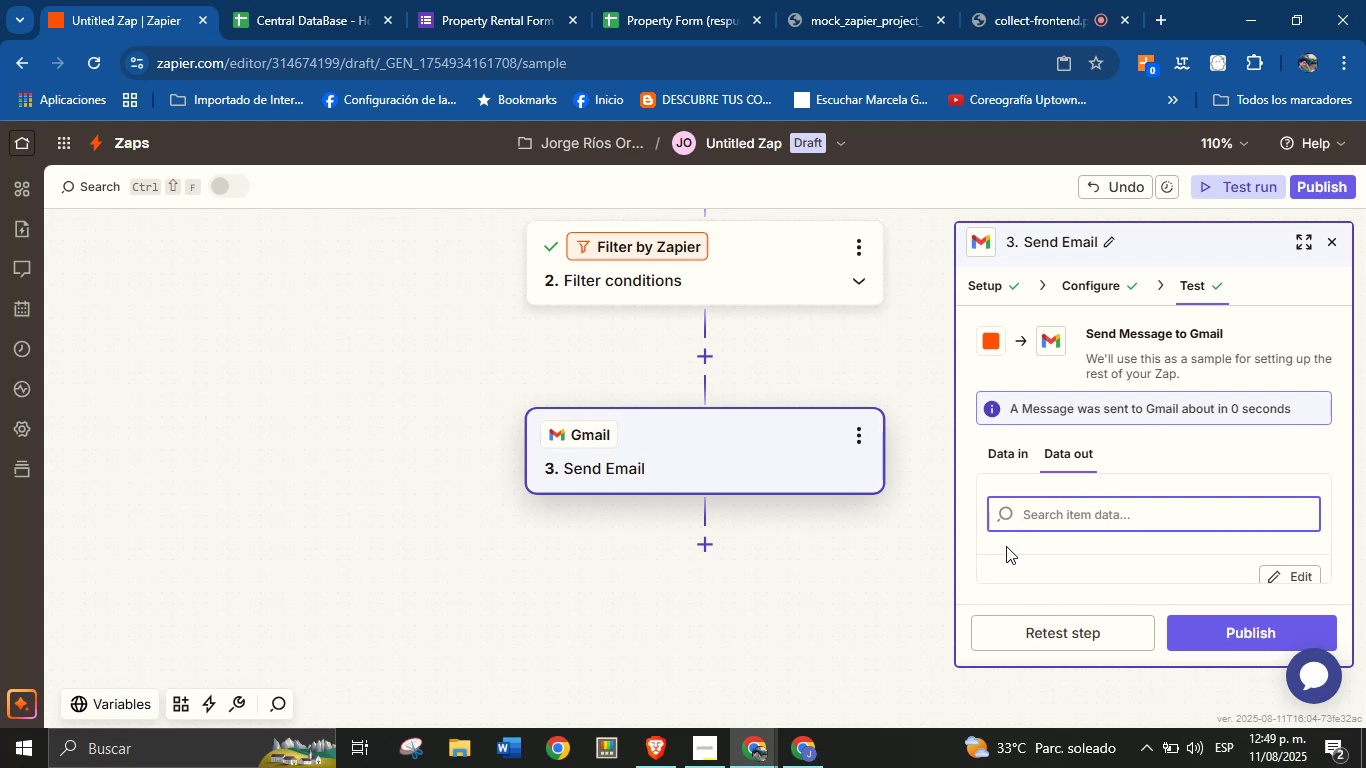 
wait(28.92)
 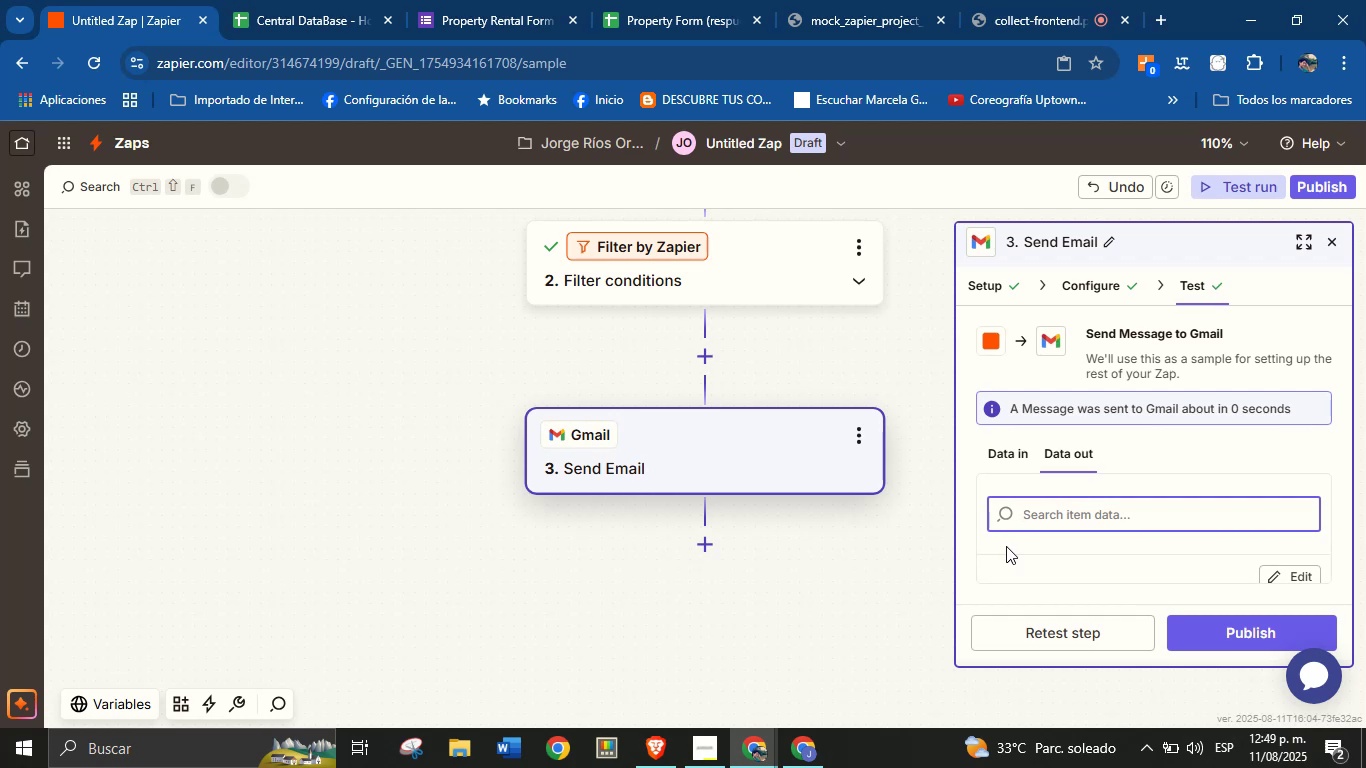 
left_click([853, 527])
 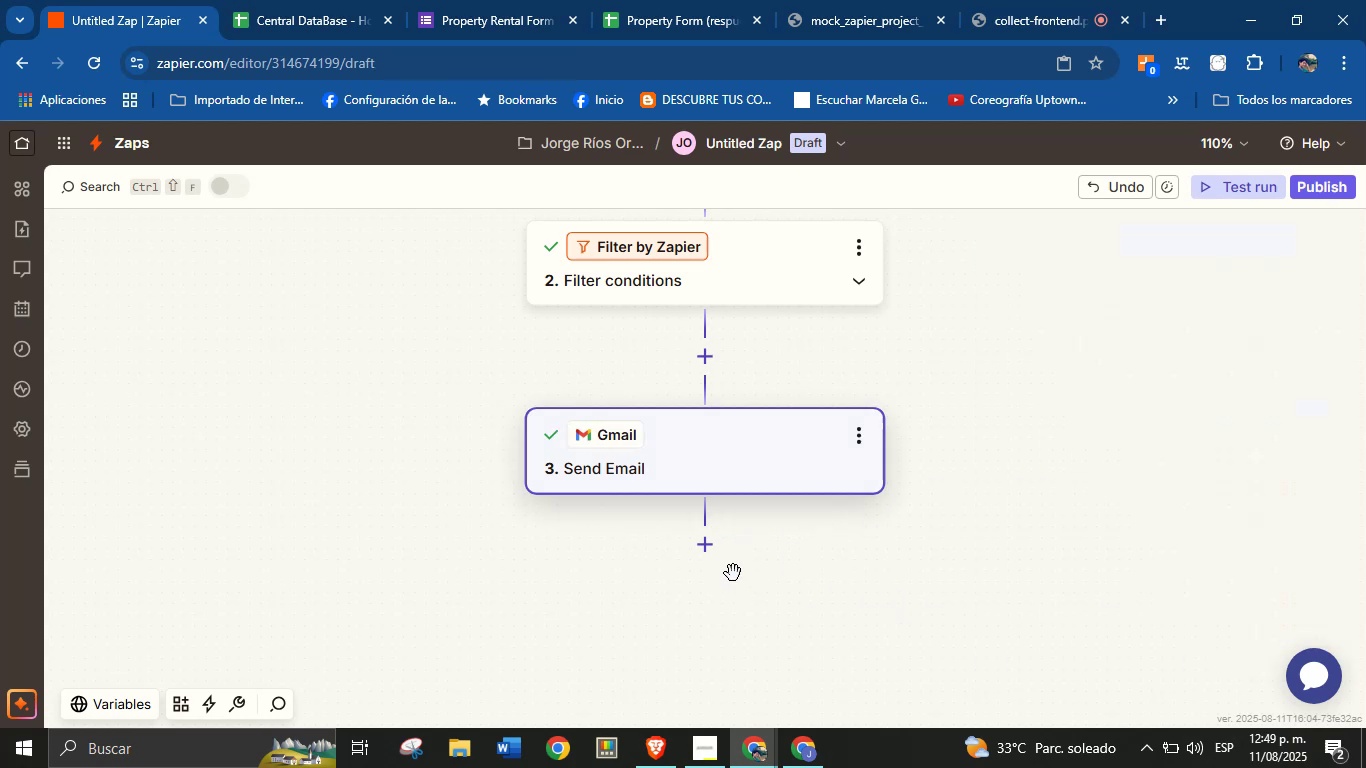 
left_click([703, 545])
 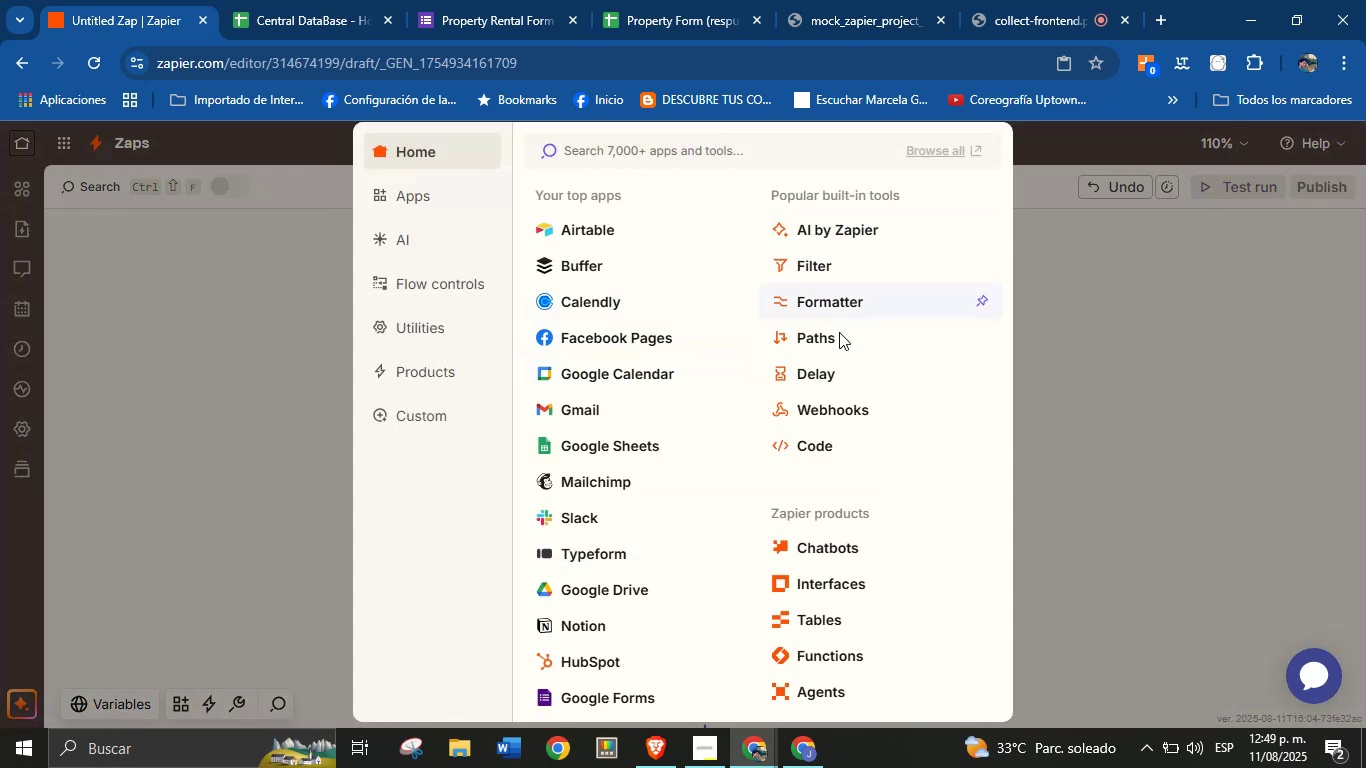 
left_click([822, 375])
 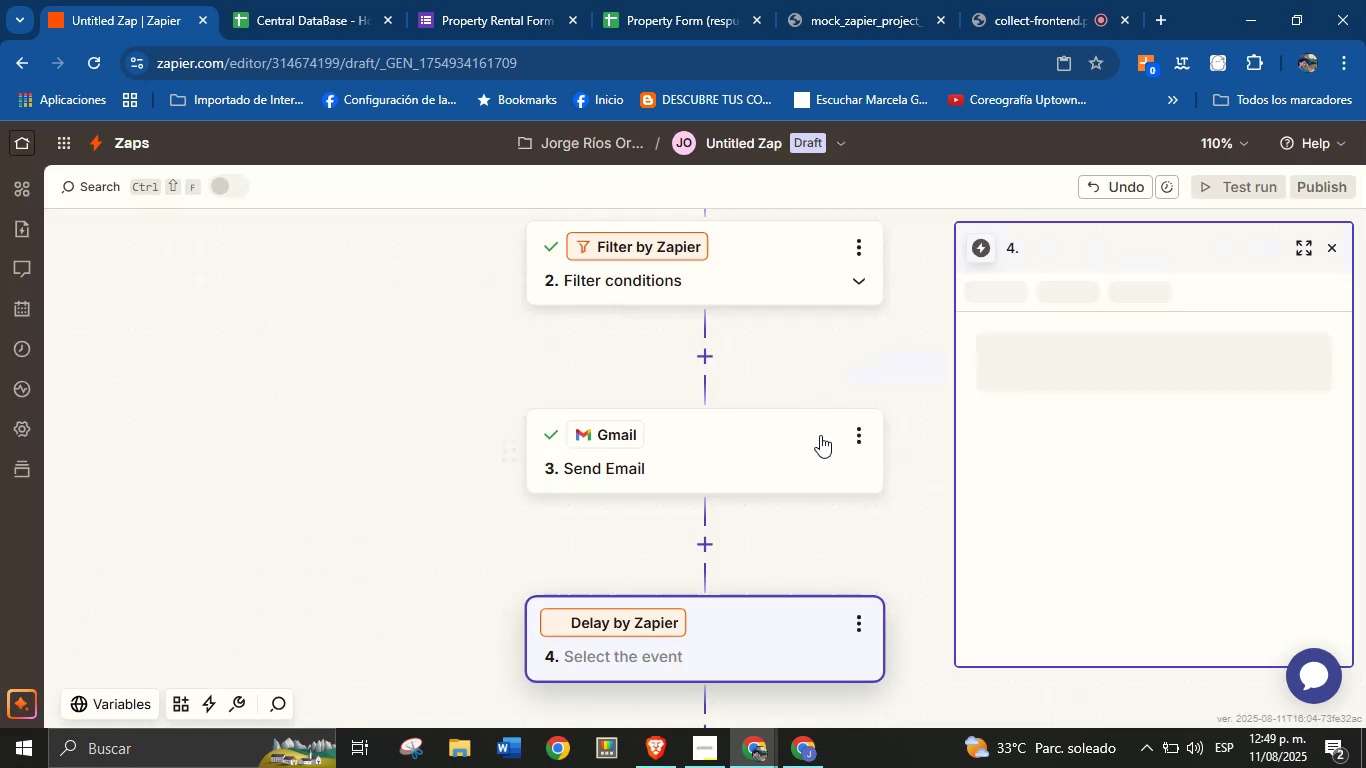 
scroll: coordinate [1044, 450], scroll_direction: down, amount: 4.0
 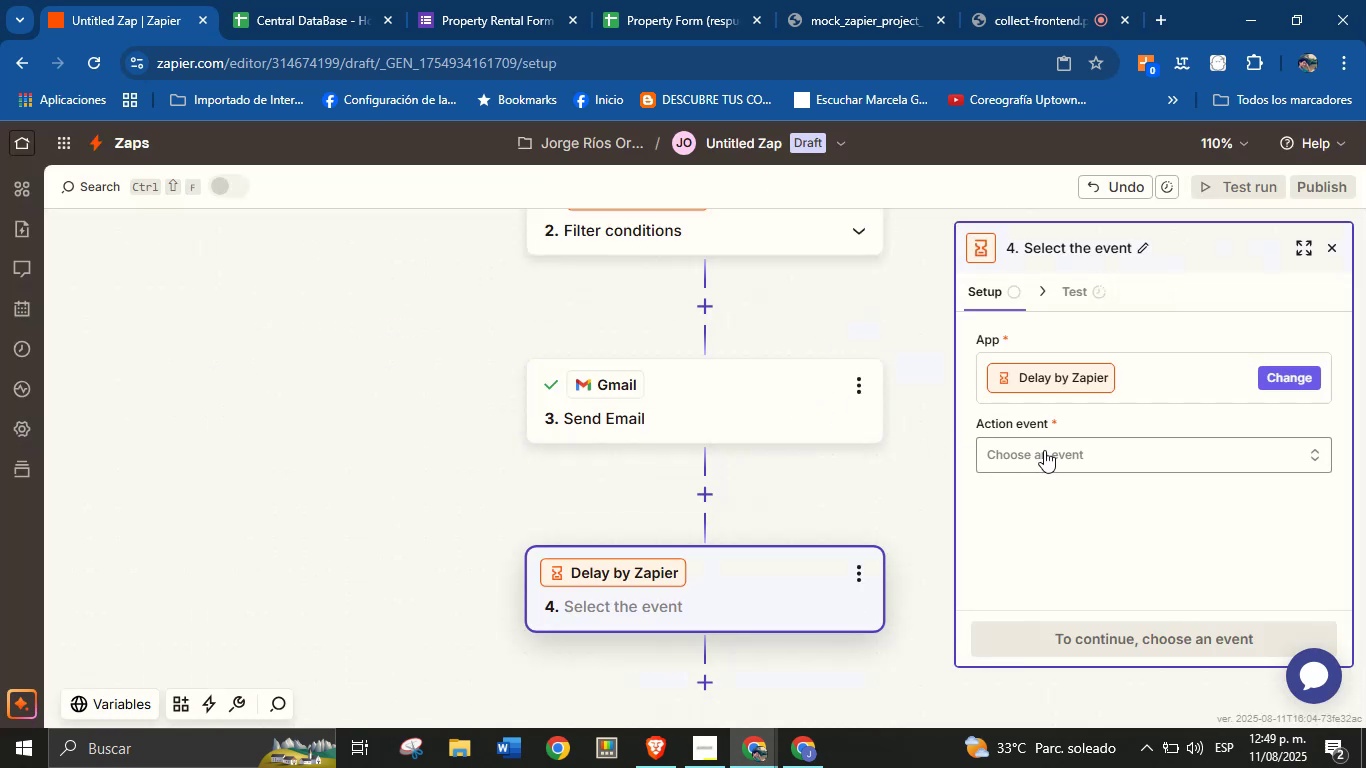 
left_click([1044, 450])
 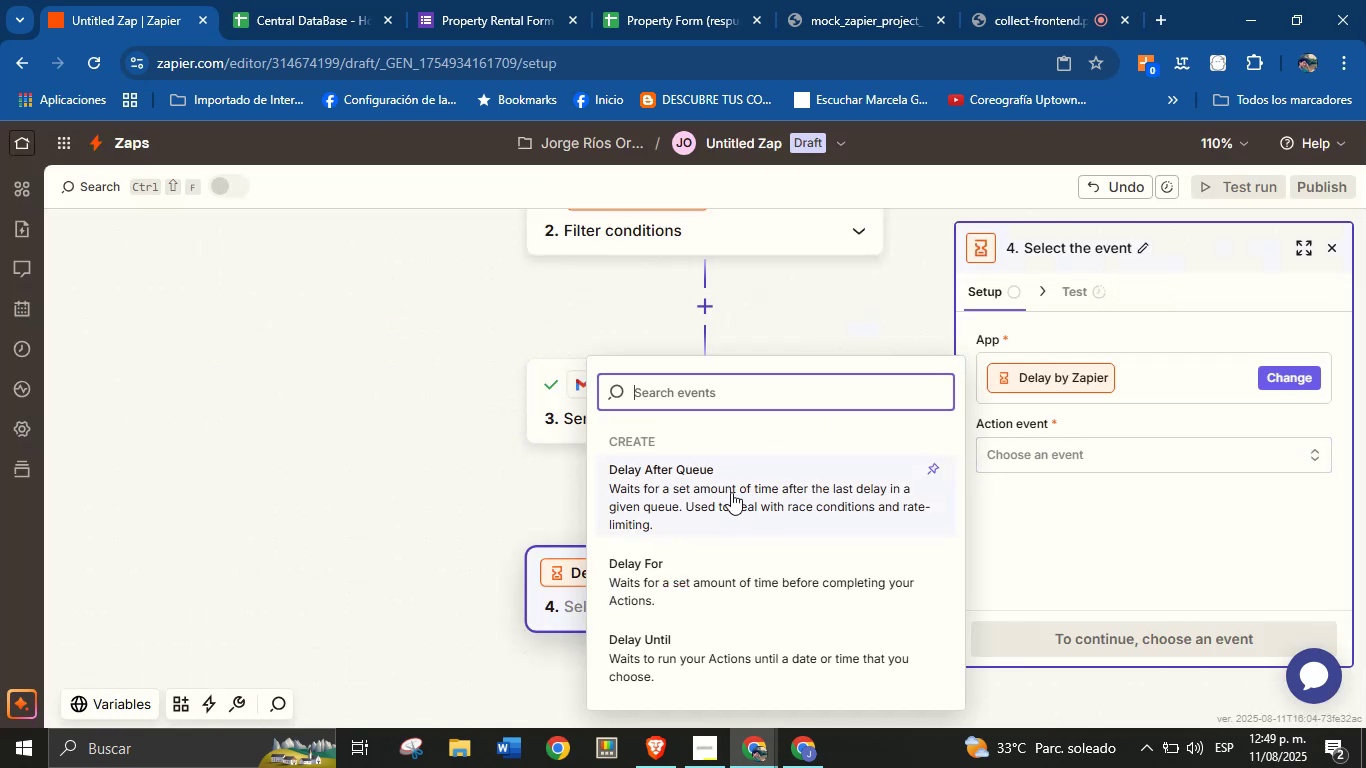 
left_click([726, 490])
 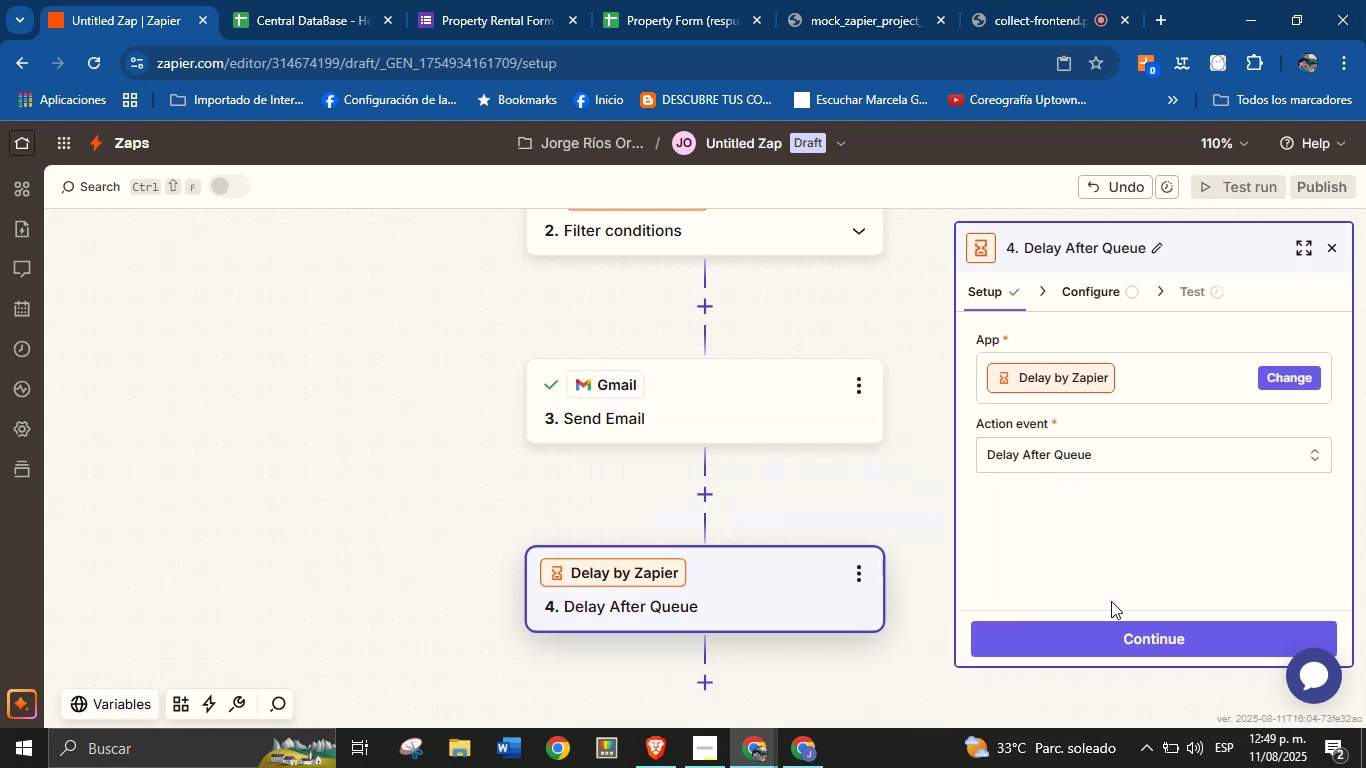 
left_click([1130, 625])
 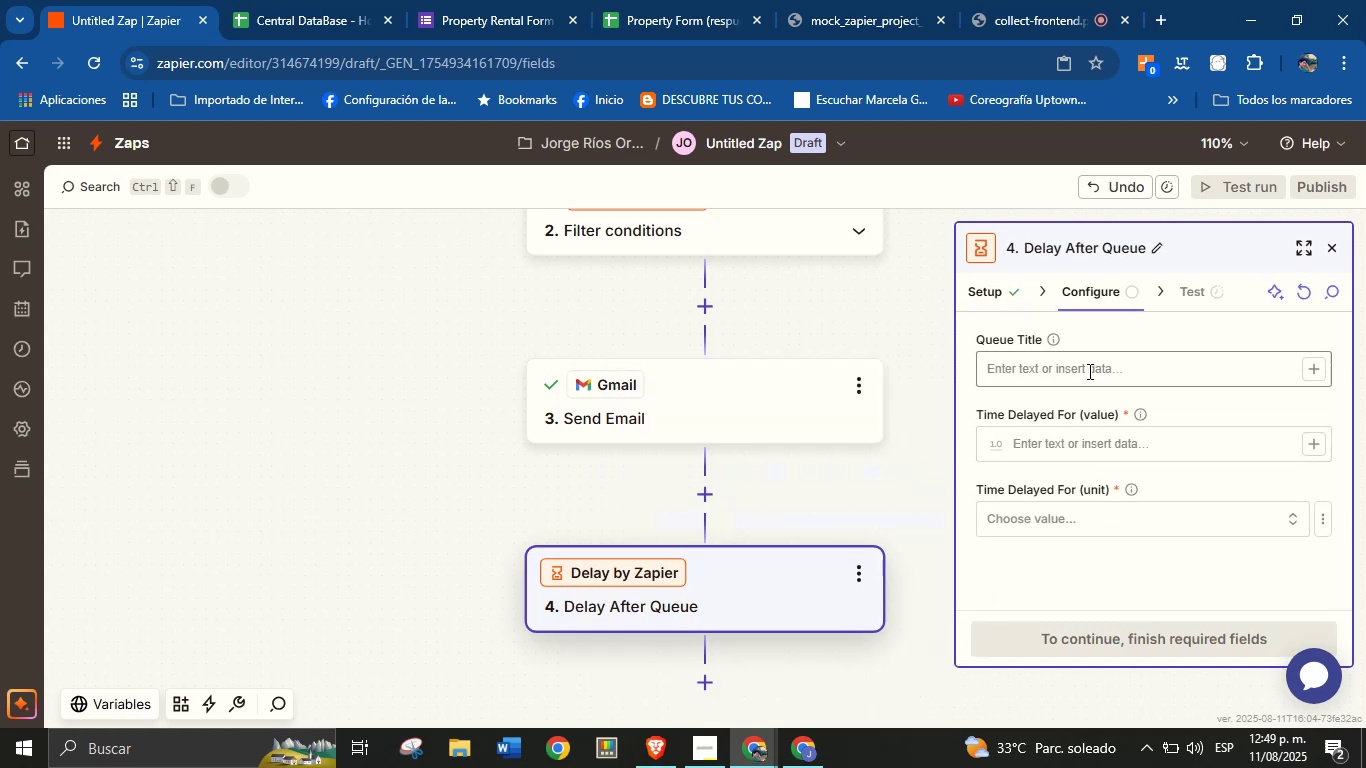 
left_click([1162, 440])
 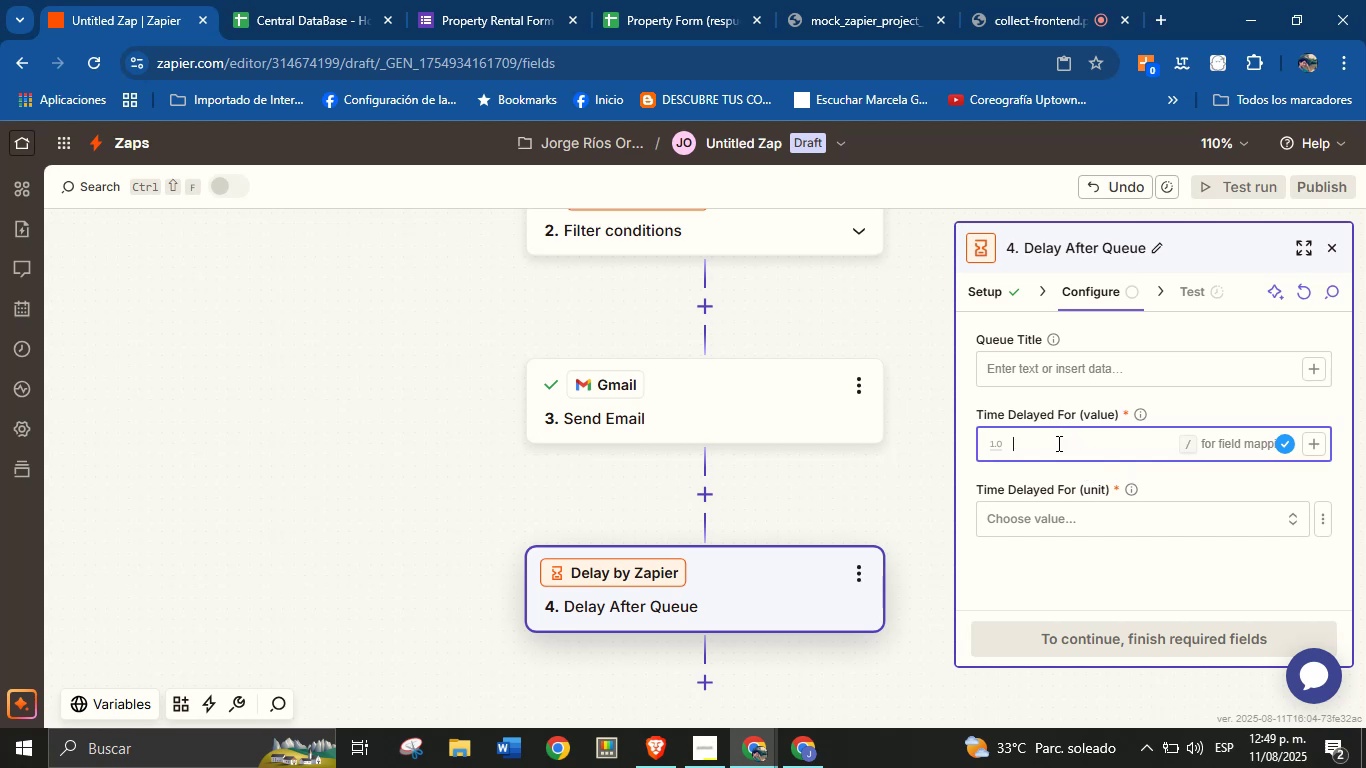 
left_click([1321, 443])
 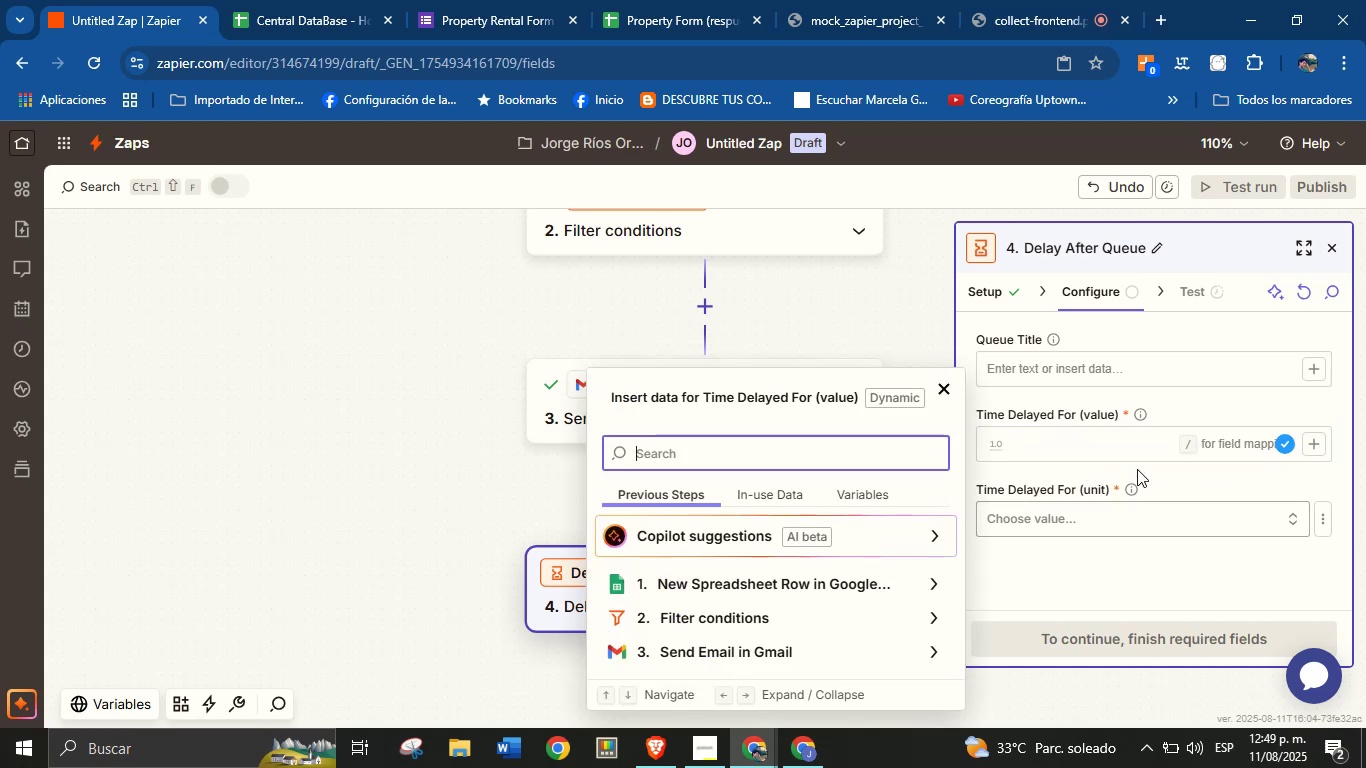 
left_click([1188, 471])
 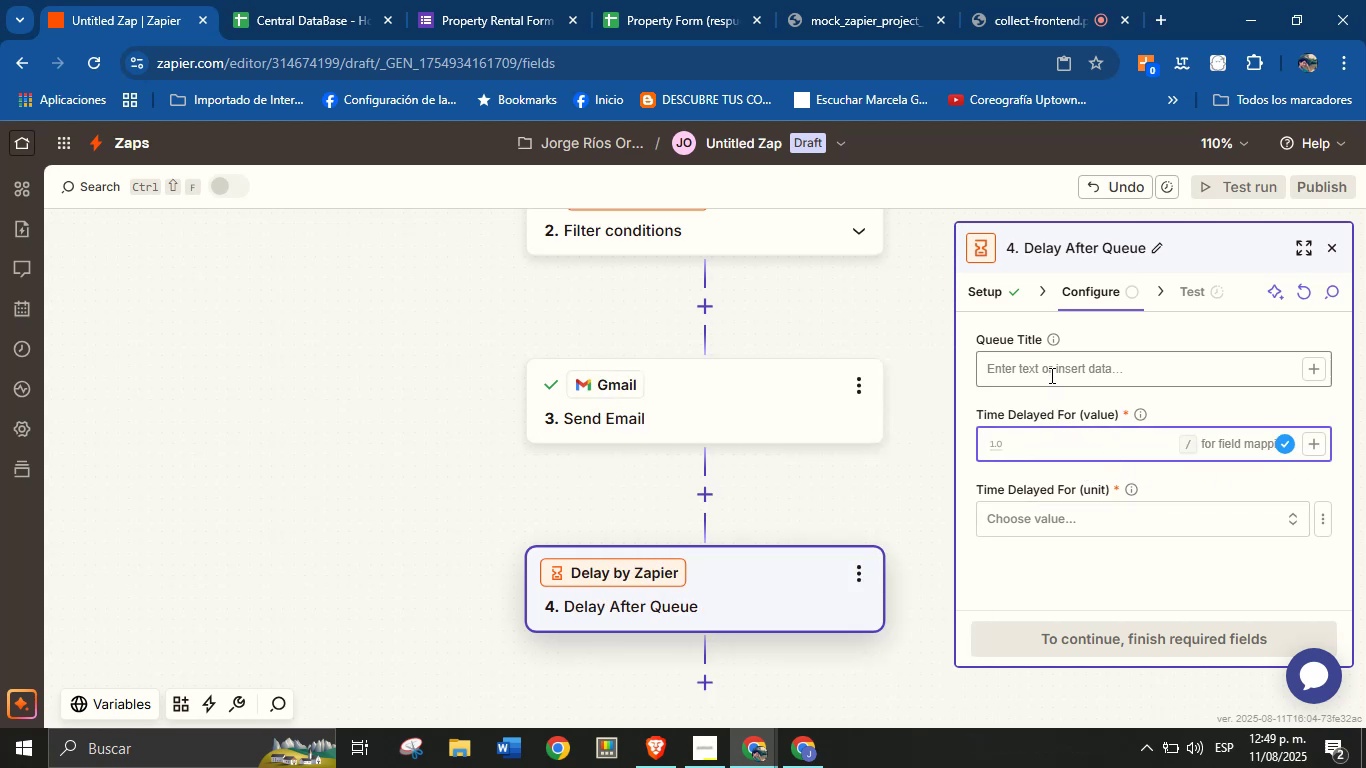 
left_click([1051, 373])
 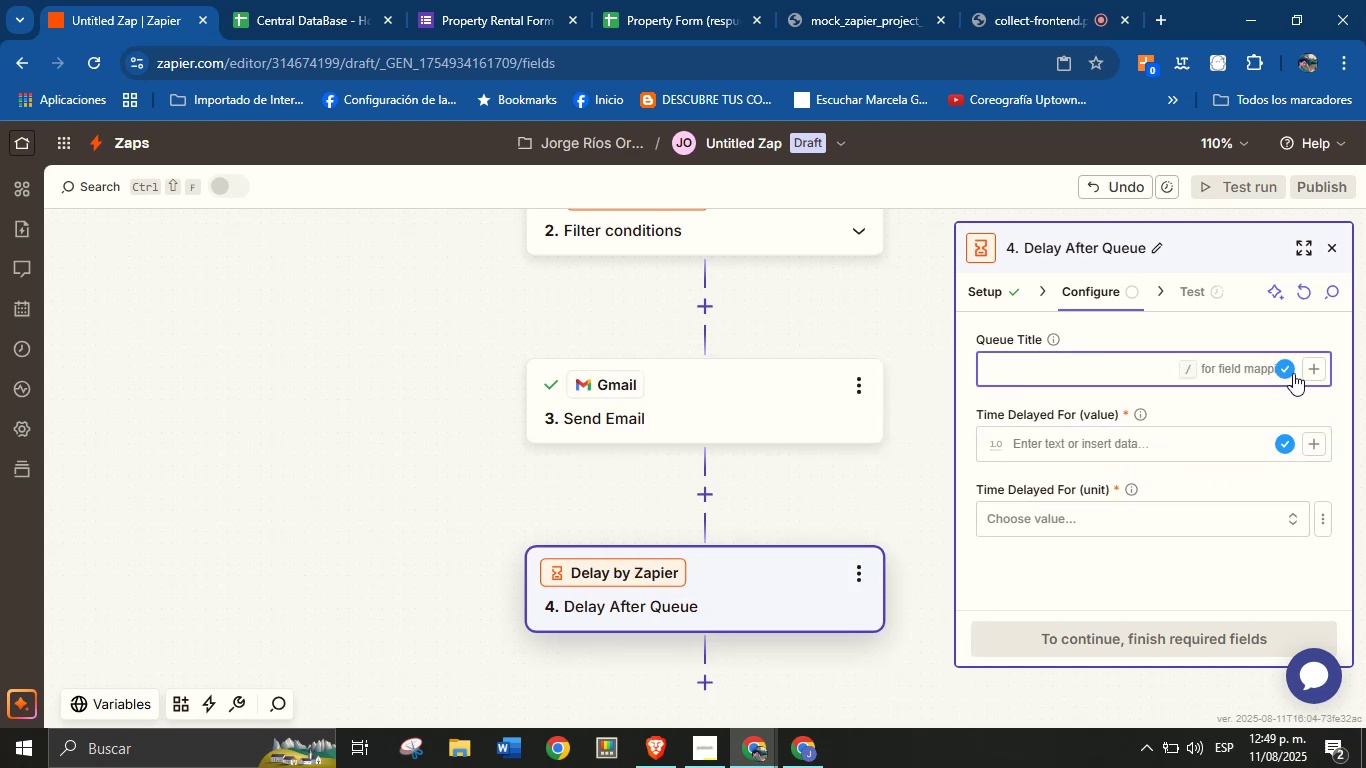 
left_click([1308, 370])
 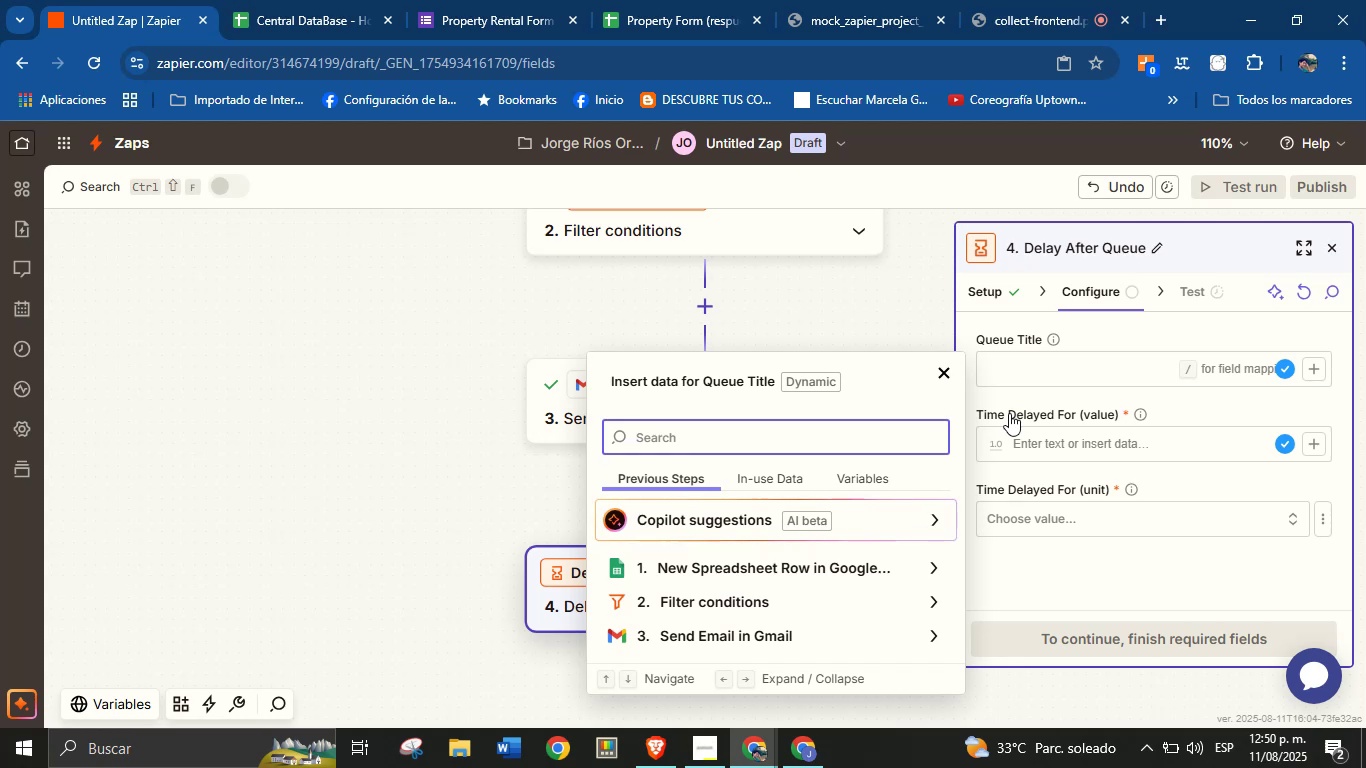 
wait(35.53)
 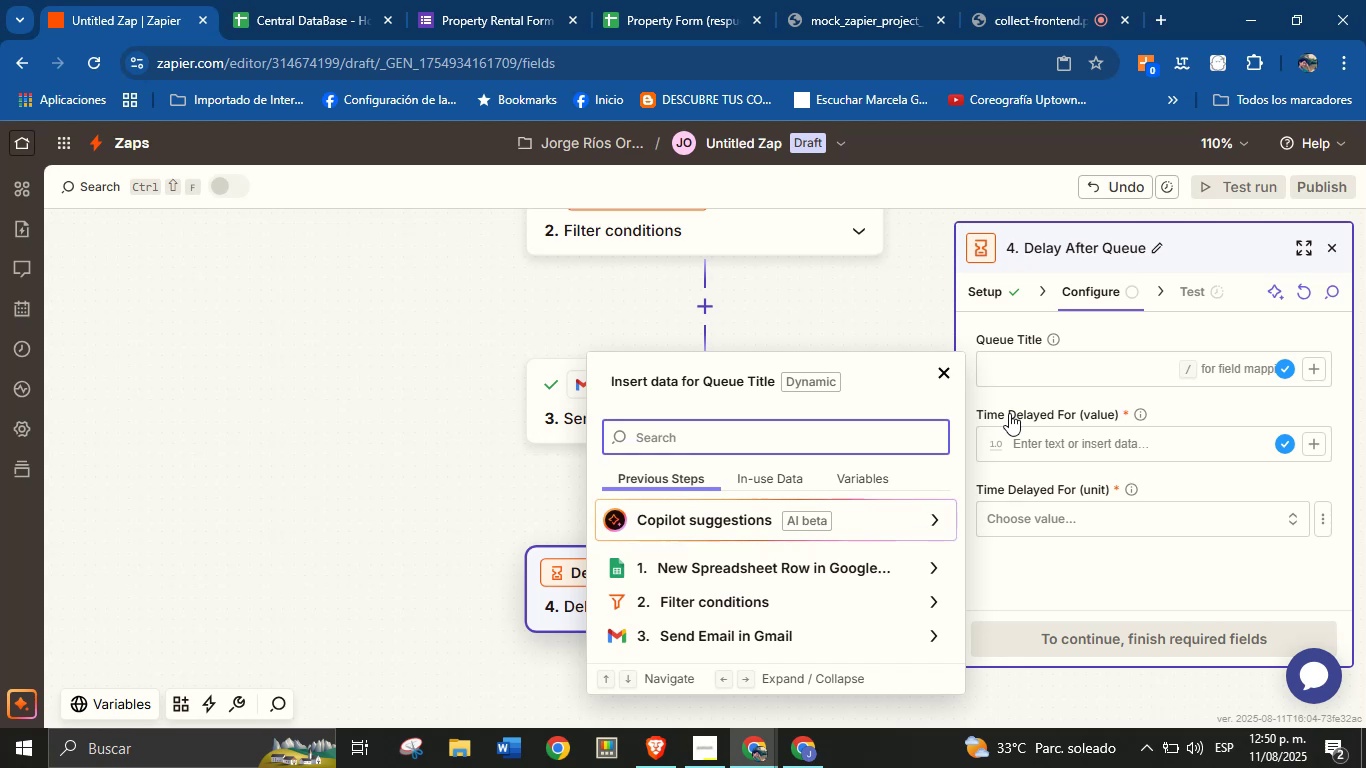 
left_click([1122, 381])
 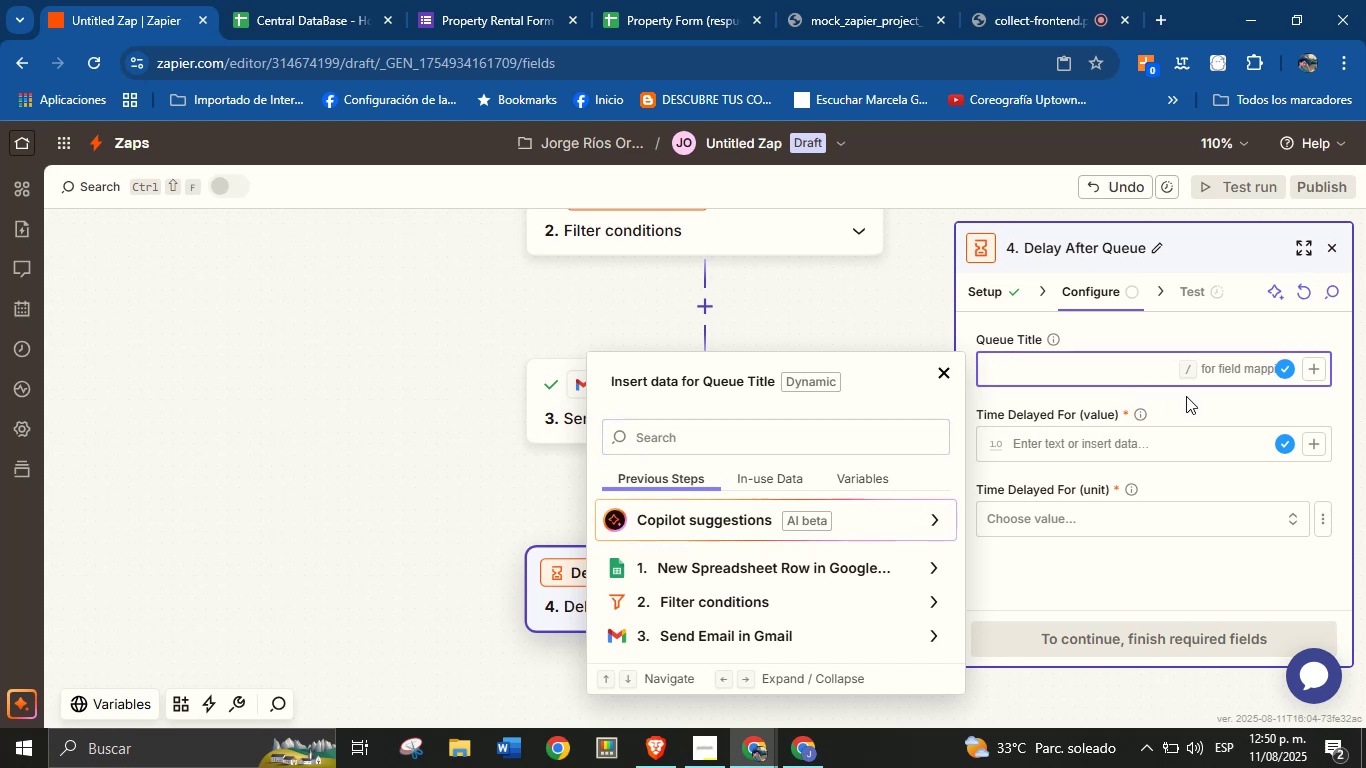 
left_click([1189, 393])
 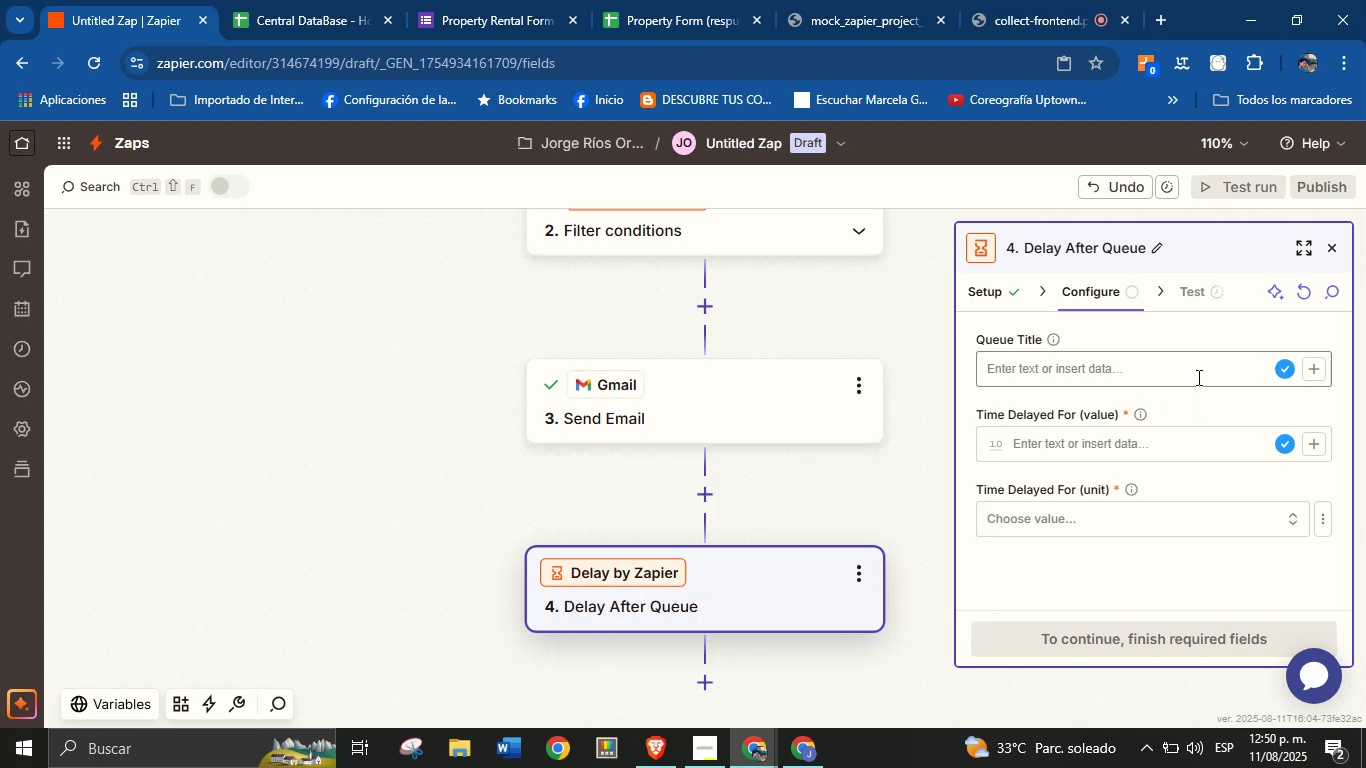 
left_click([1197, 377])
 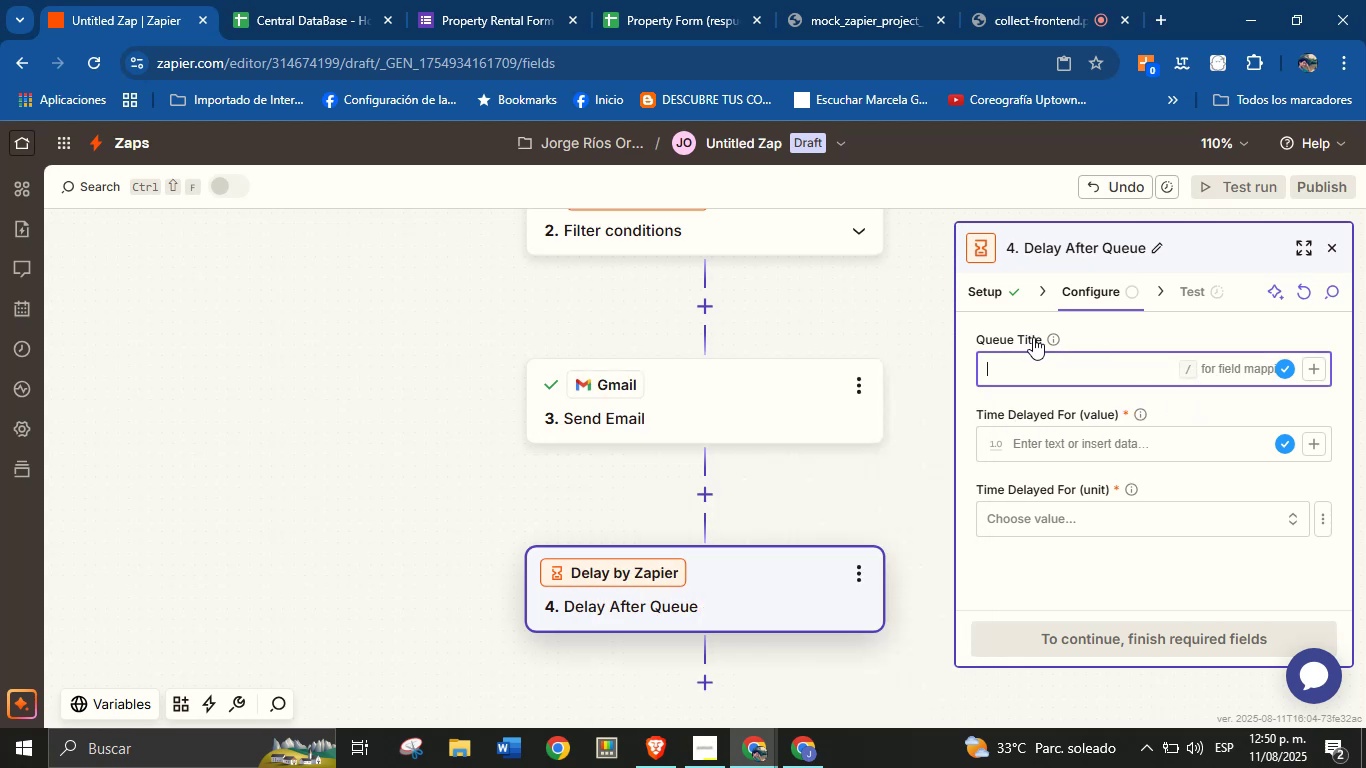 
mouse_move([1001, 360])
 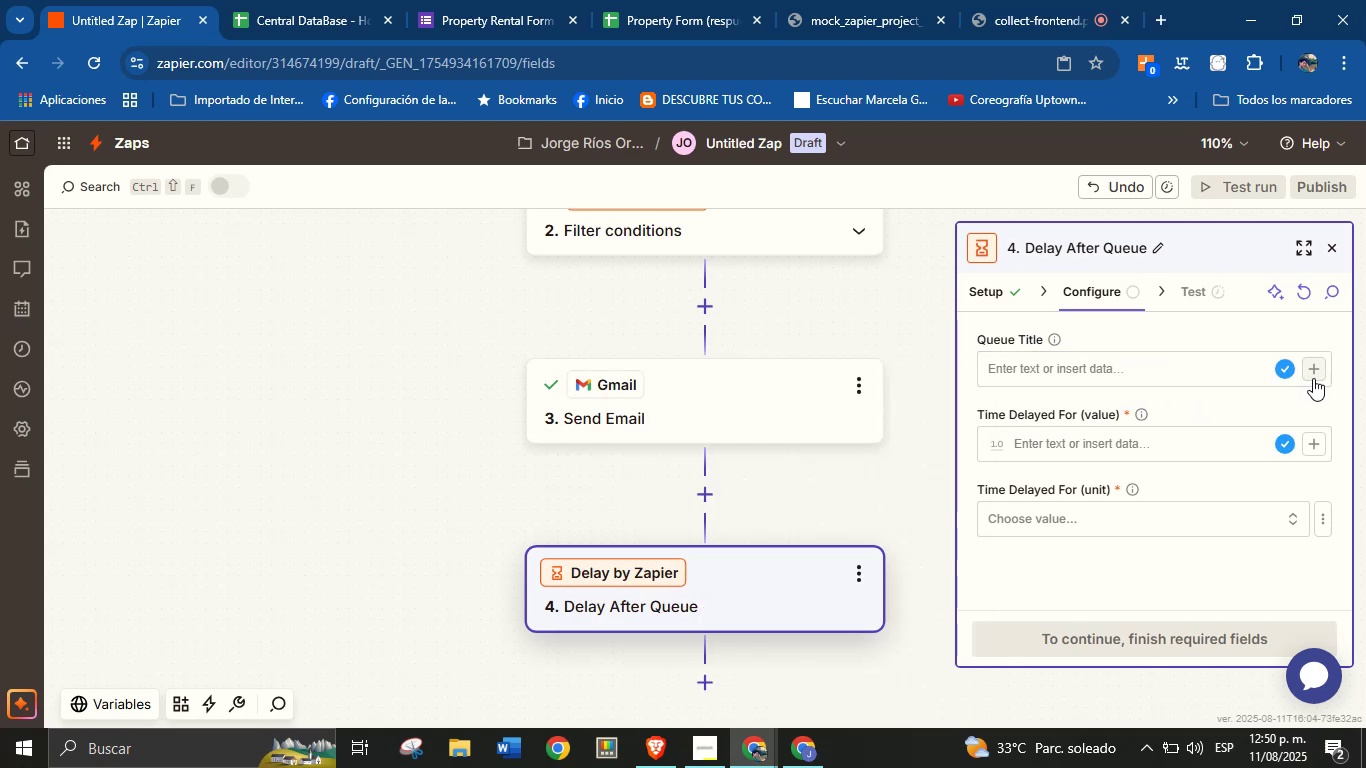 
left_click([1313, 376])
 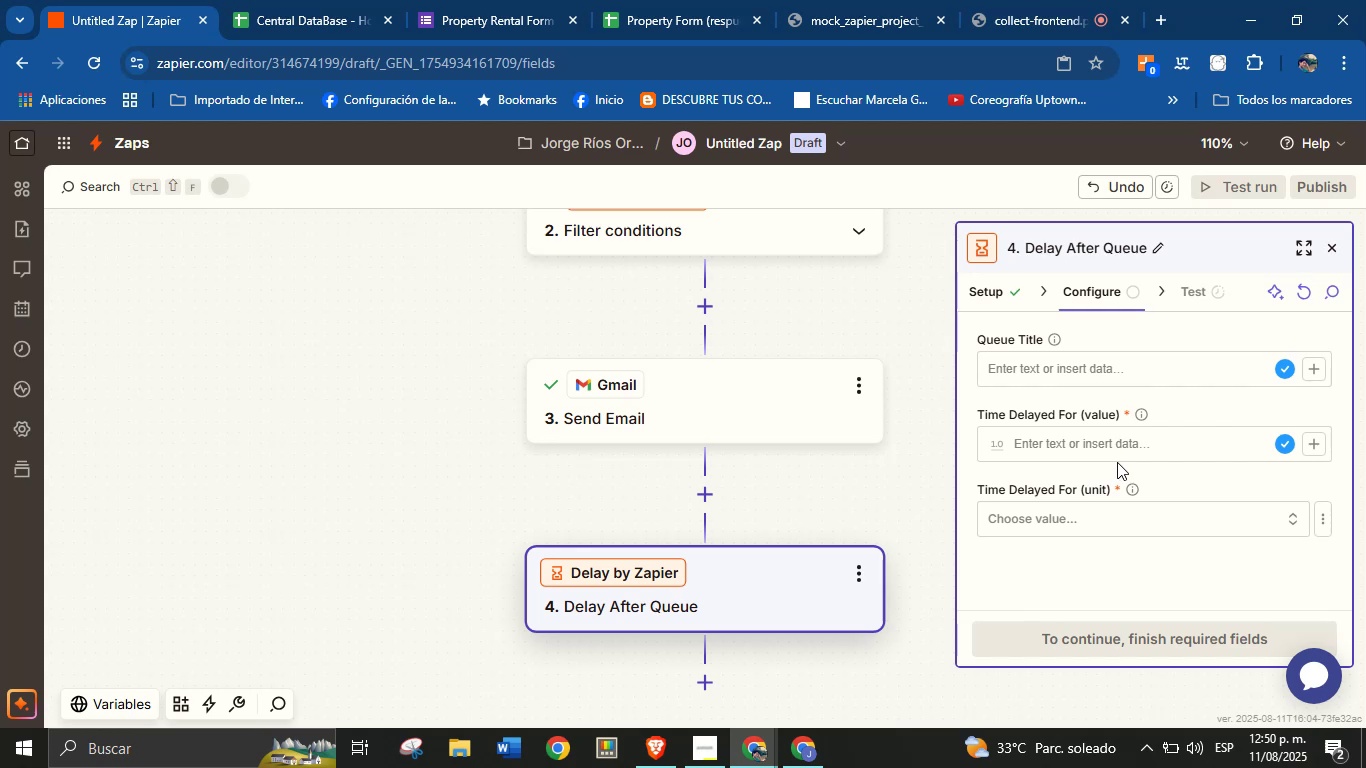 
left_click([1166, 472])
 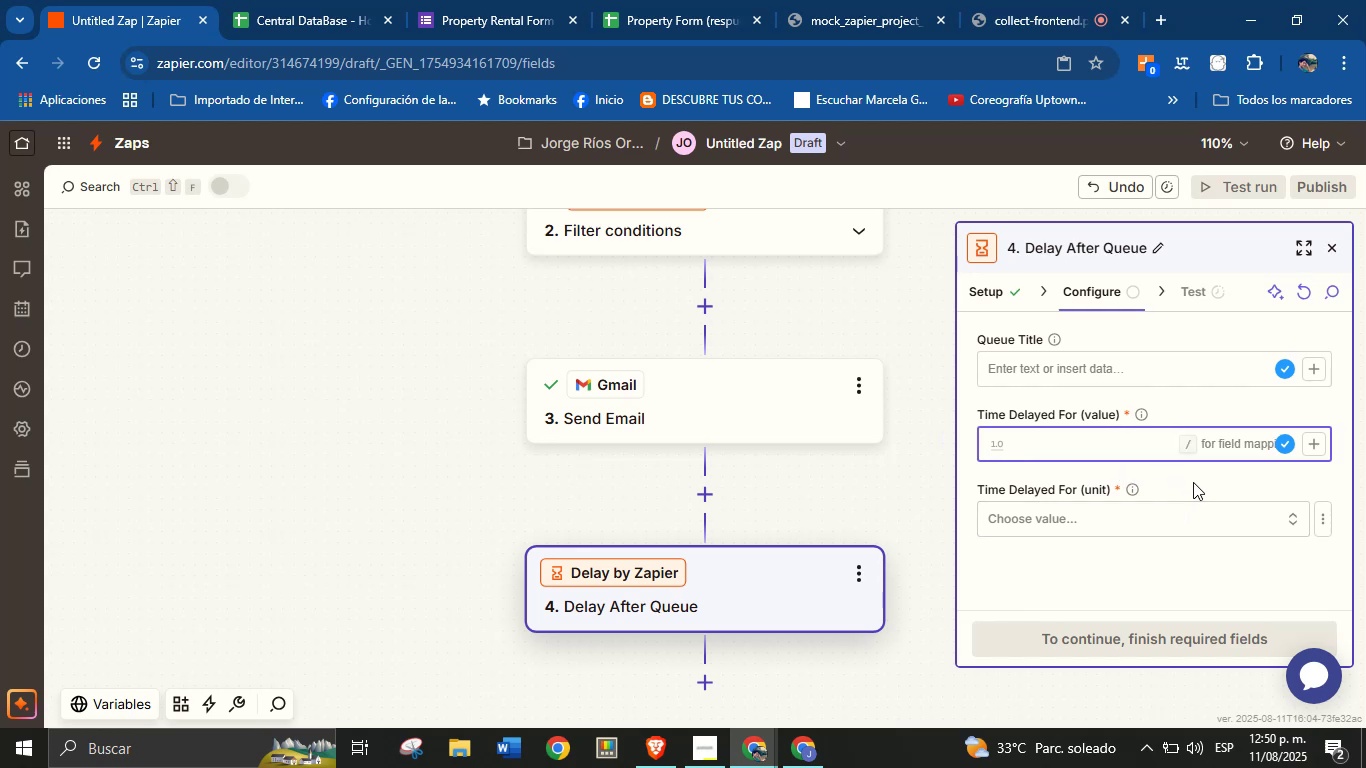 
left_click([1190, 488])
 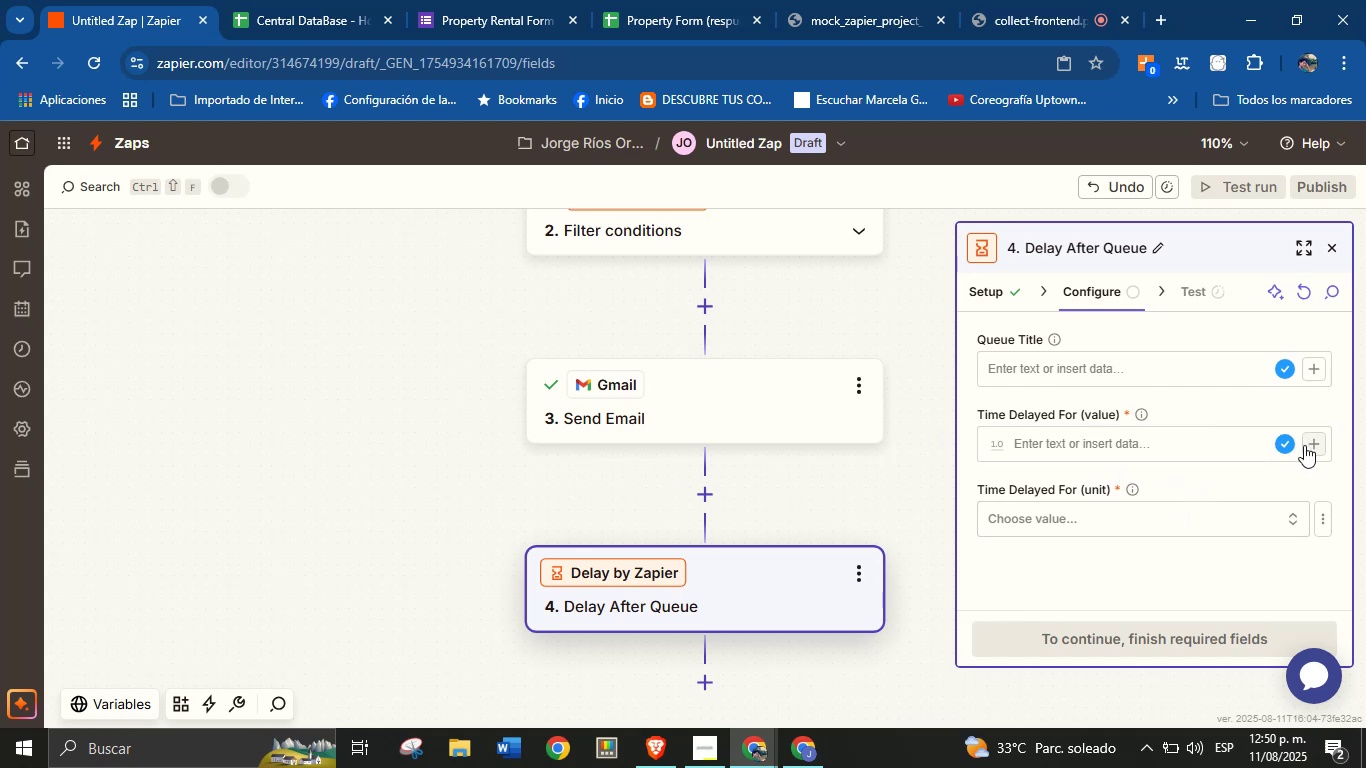 
left_click([1149, 451])
 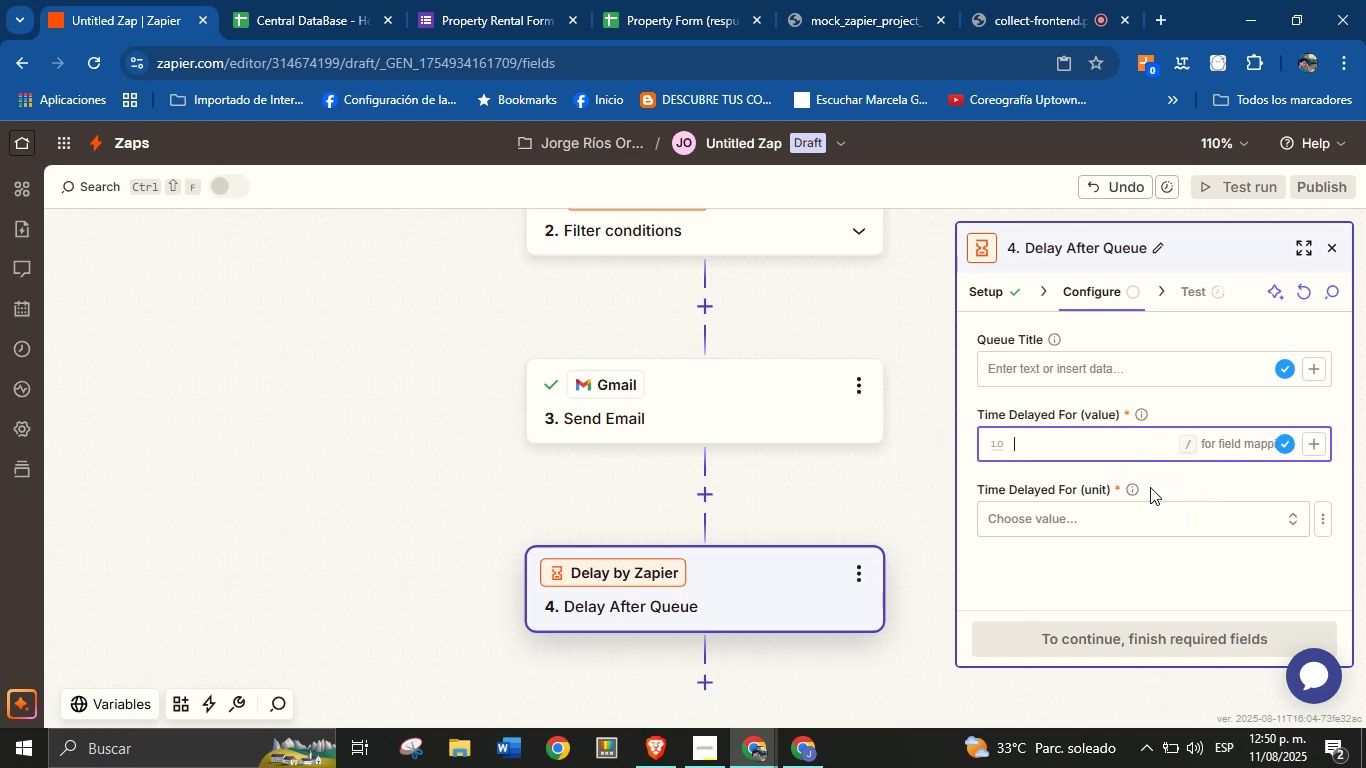 
left_click([1182, 479])
 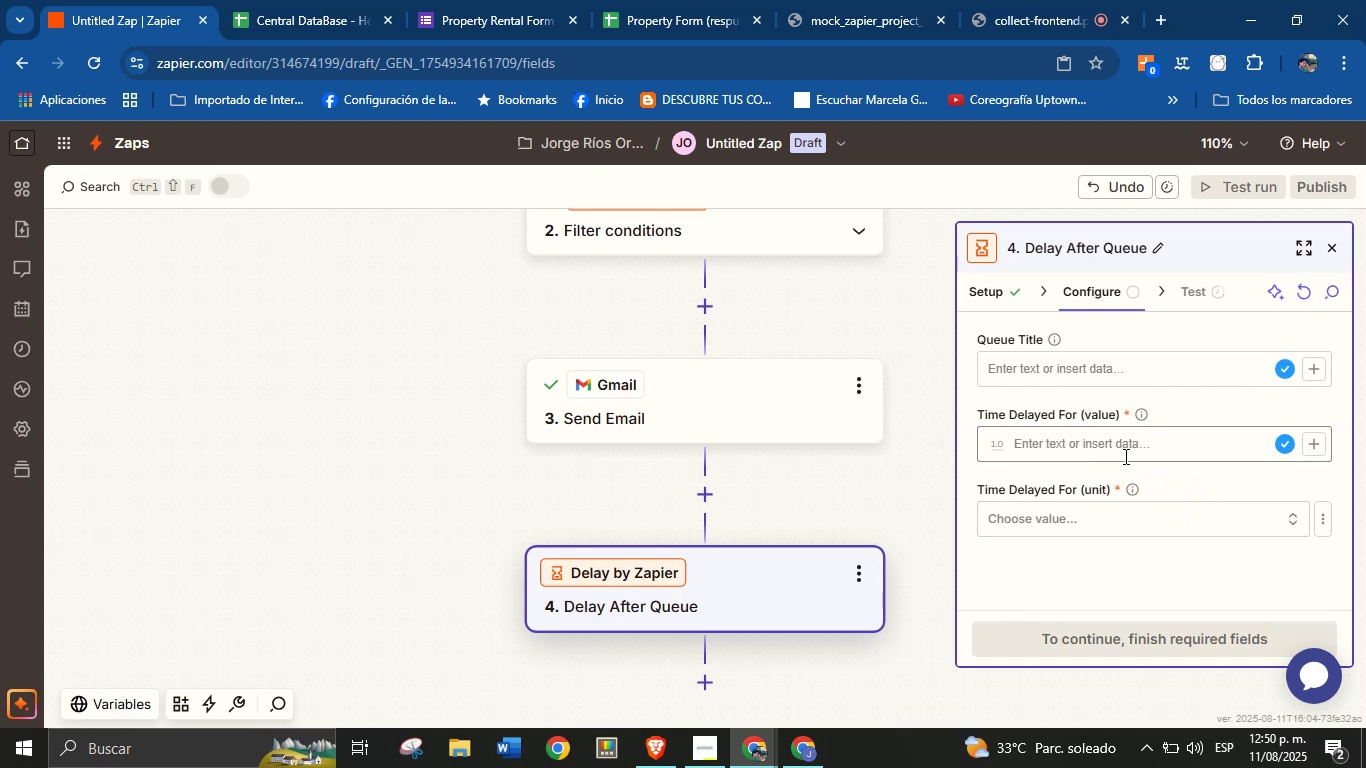 
left_click([1126, 453])
 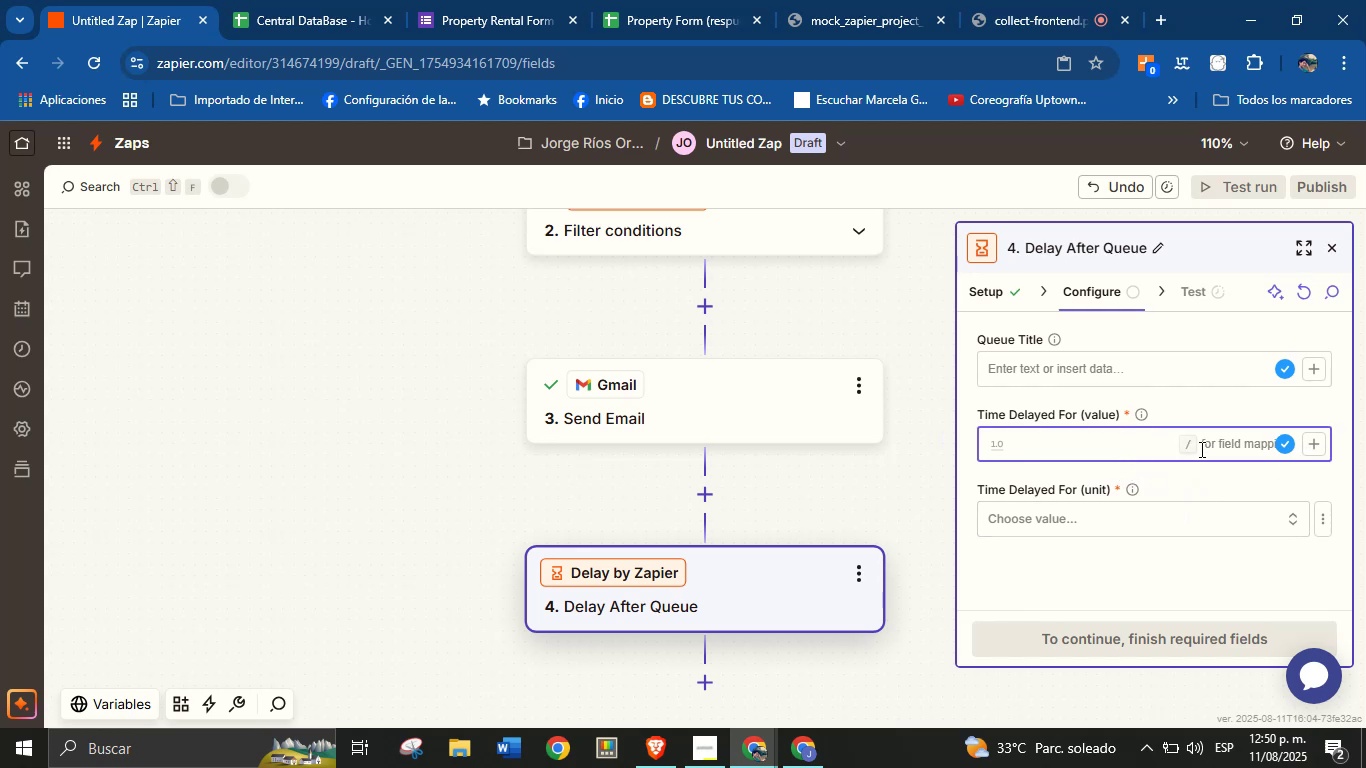 
left_click([1203, 482])
 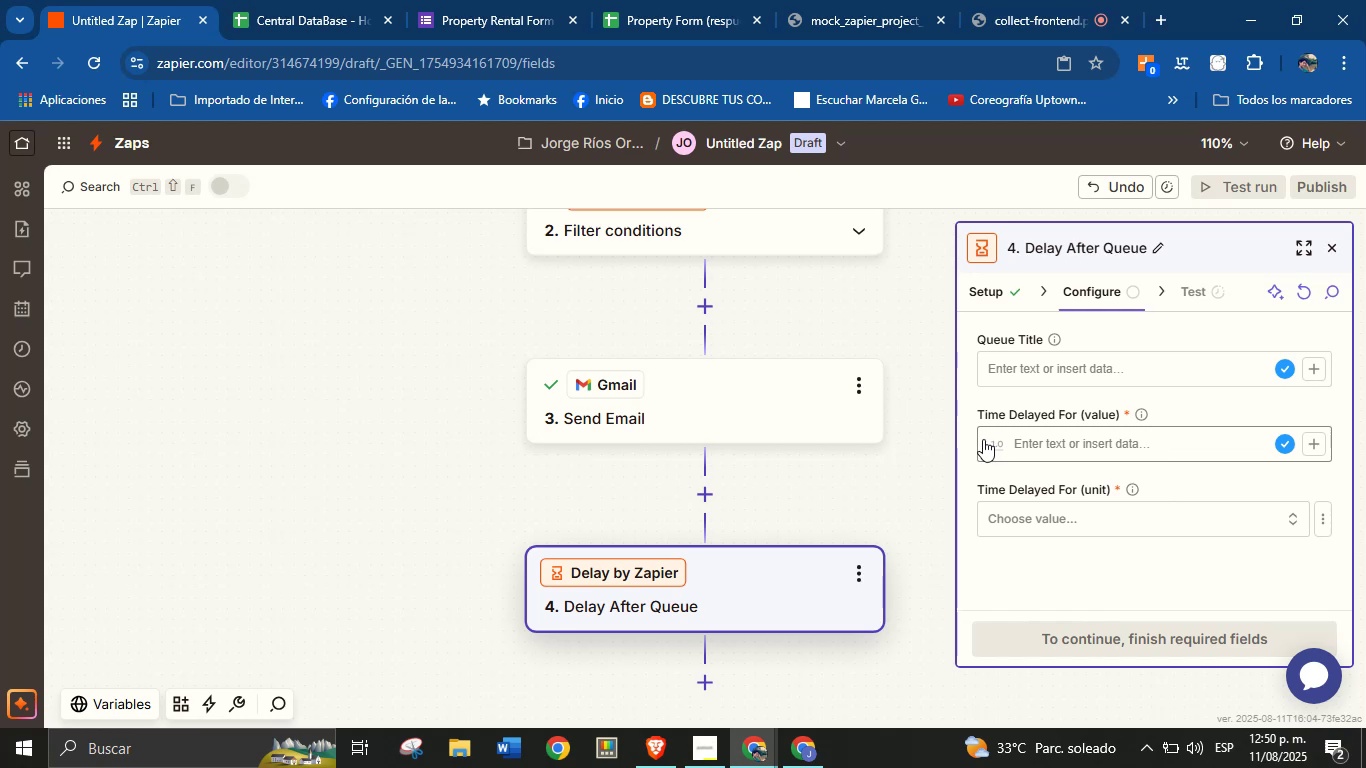 
left_click([991, 442])
 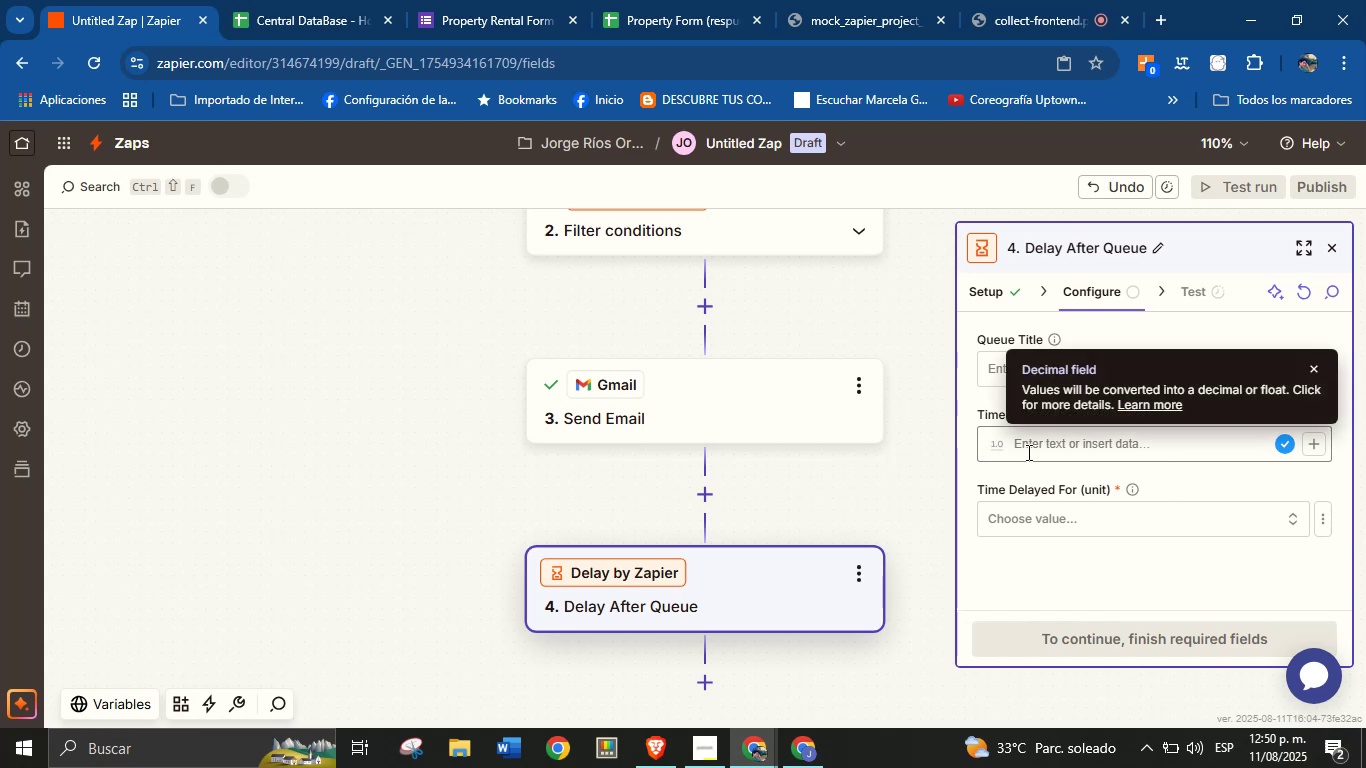 
wait(7.37)
 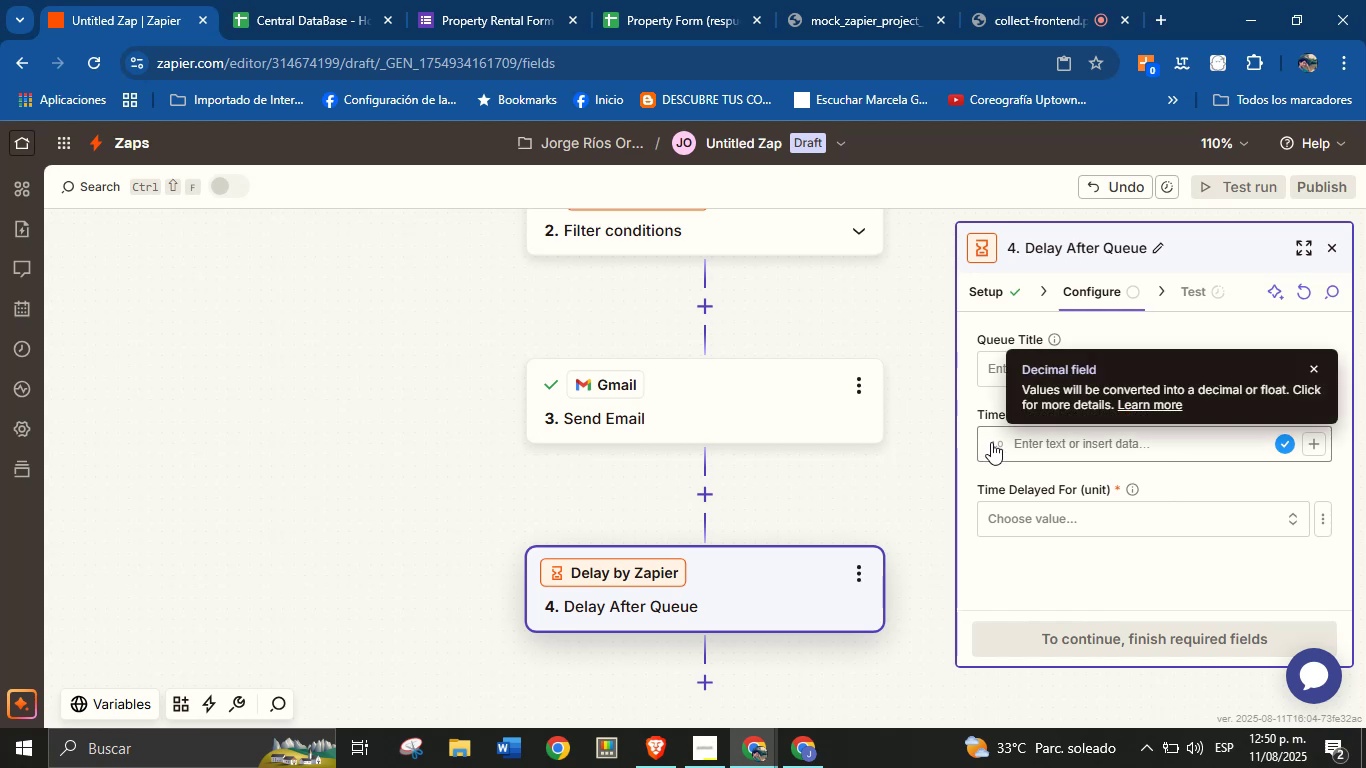 
left_click([1121, 550])
 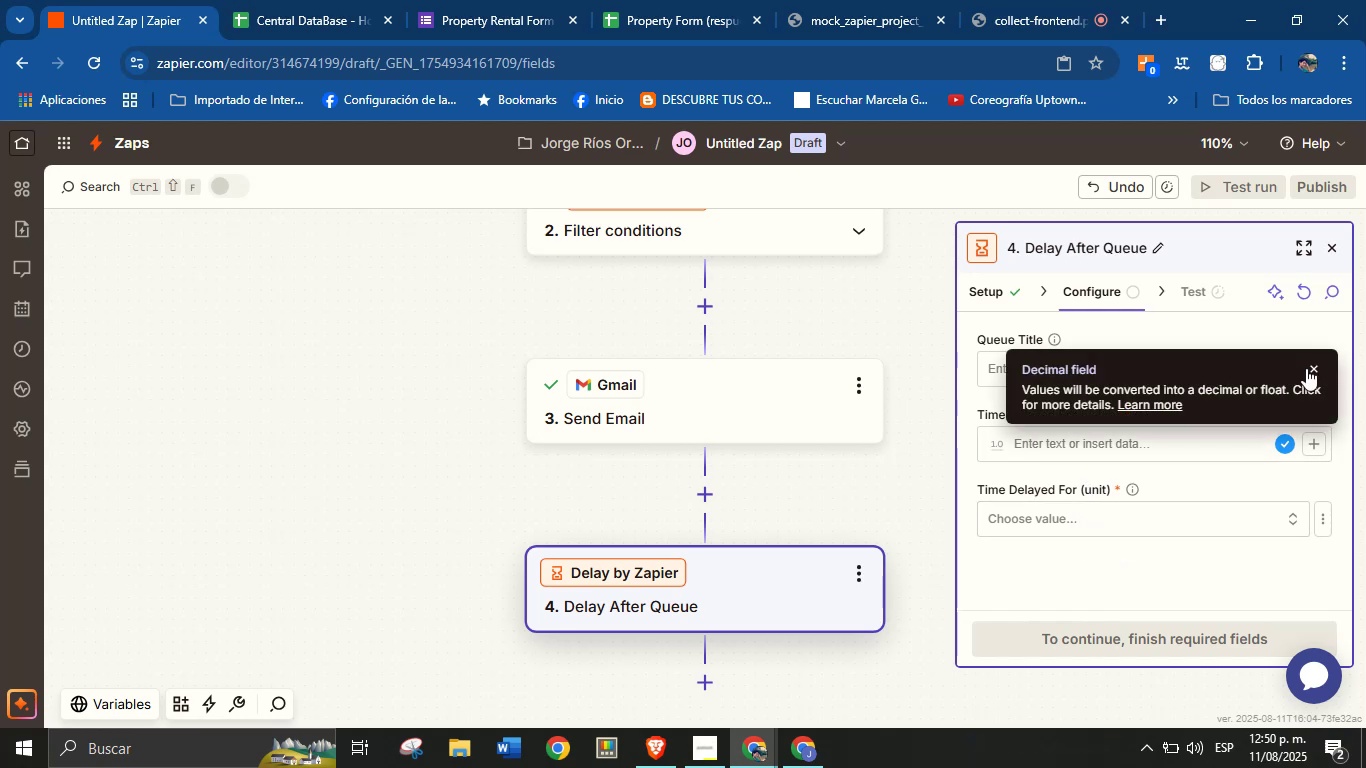 
left_click([1310, 370])
 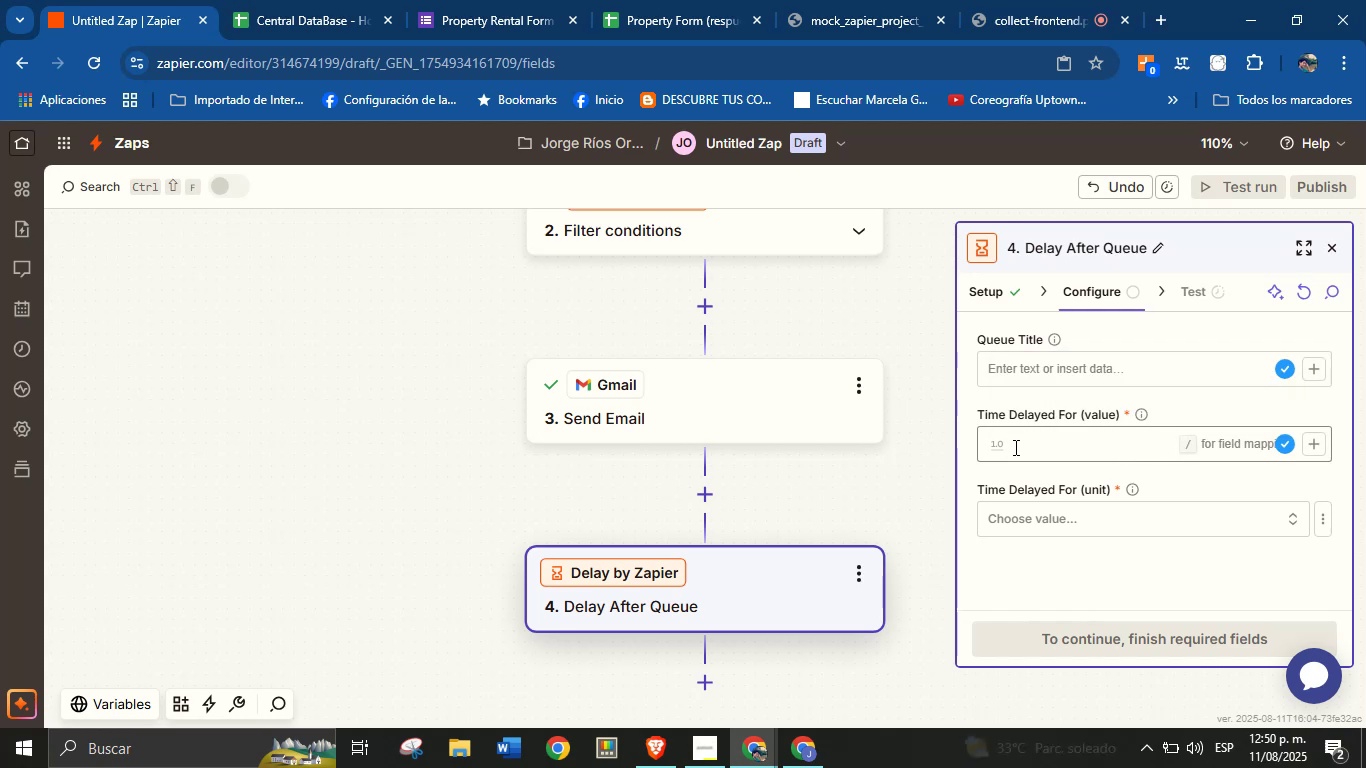 
left_click([1066, 519])
 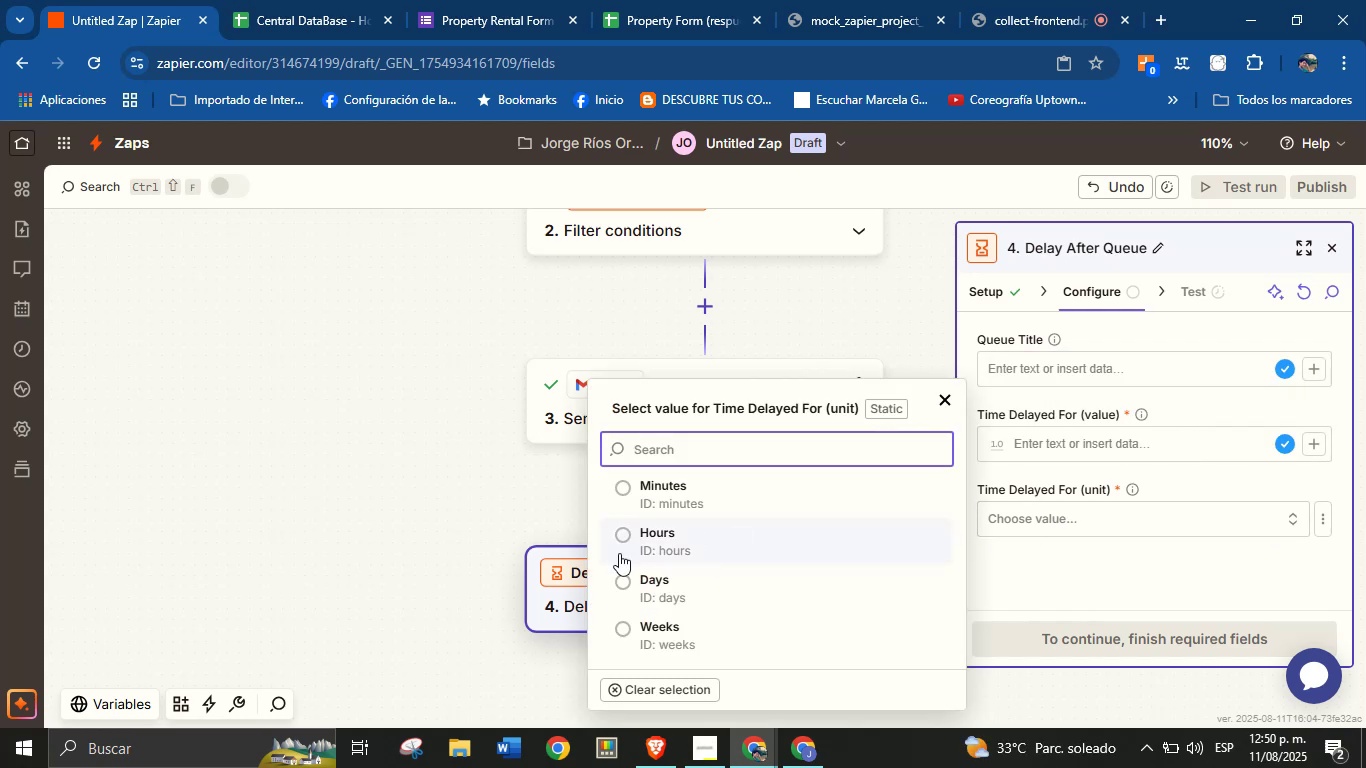 
left_click([636, 578])
 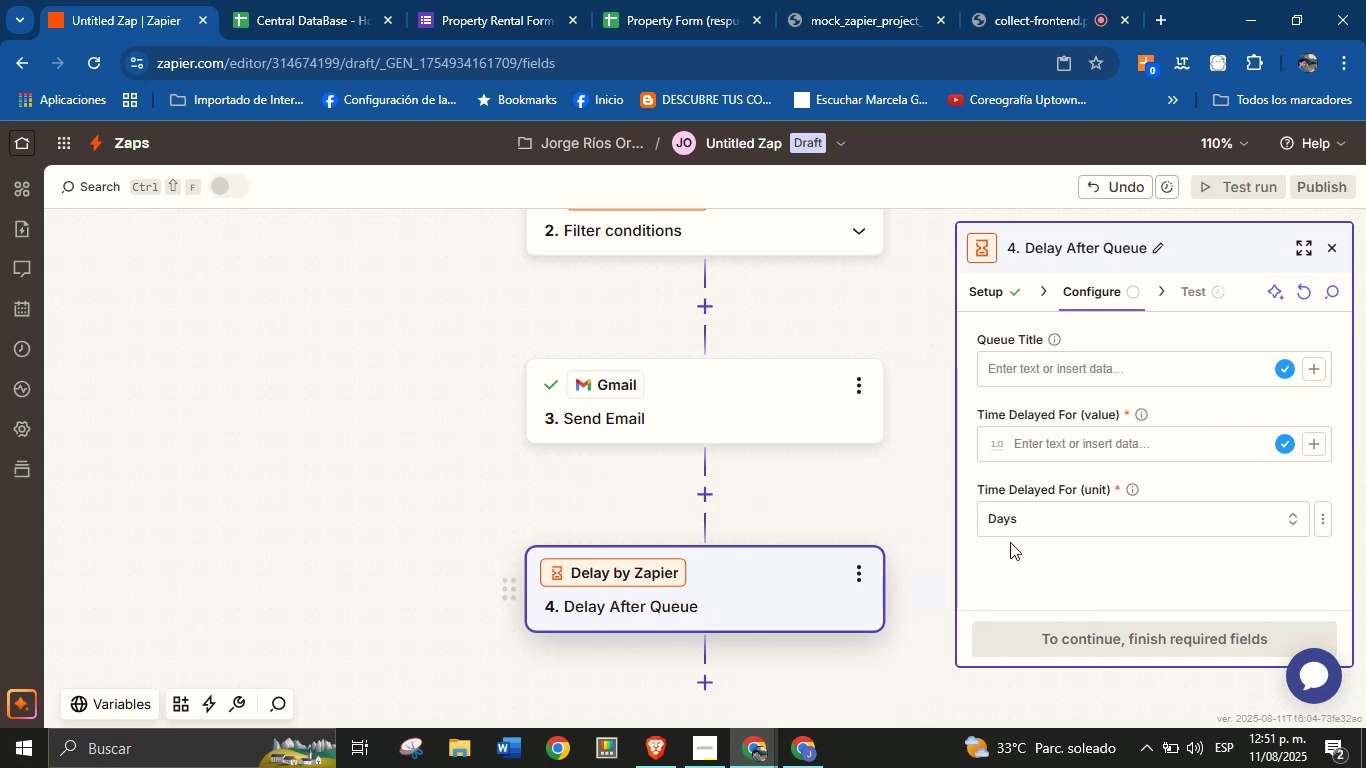 
left_click([1051, 563])
 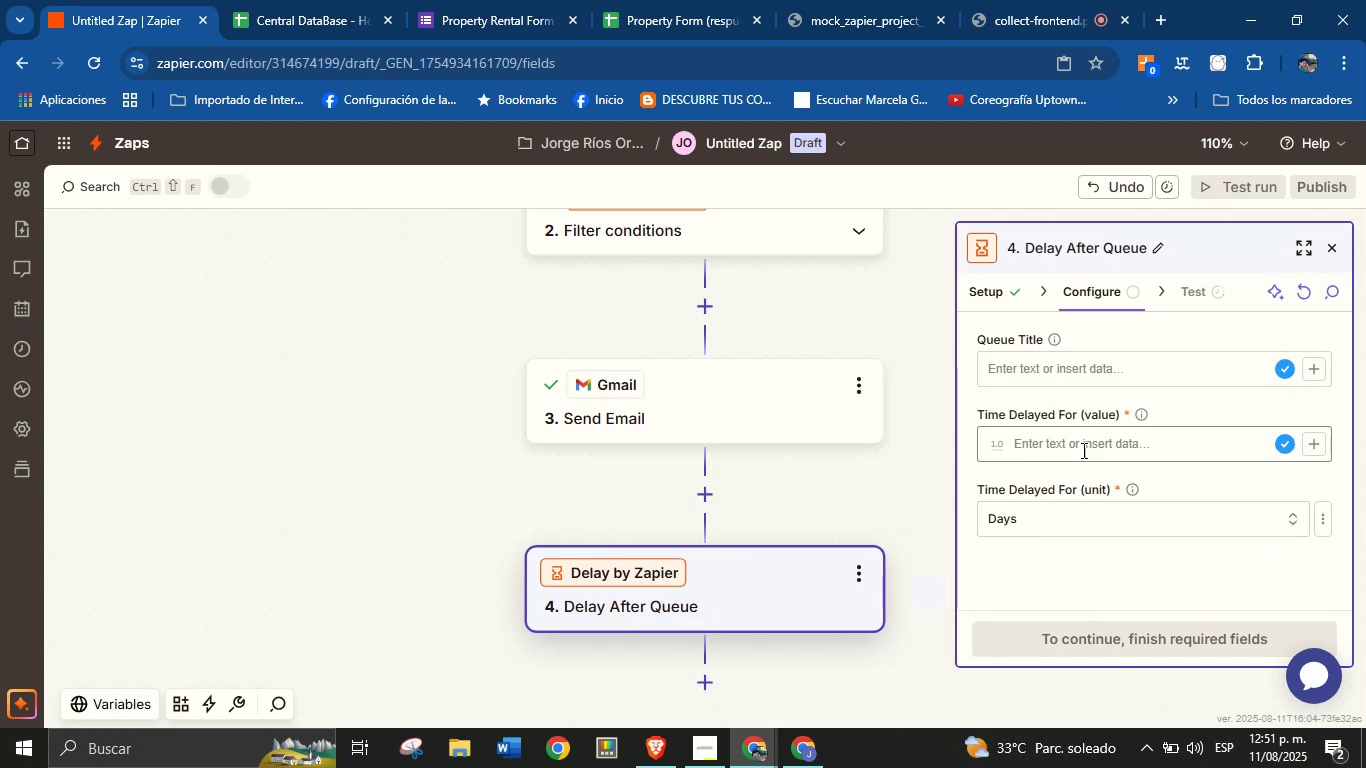 
left_click([1082, 449])
 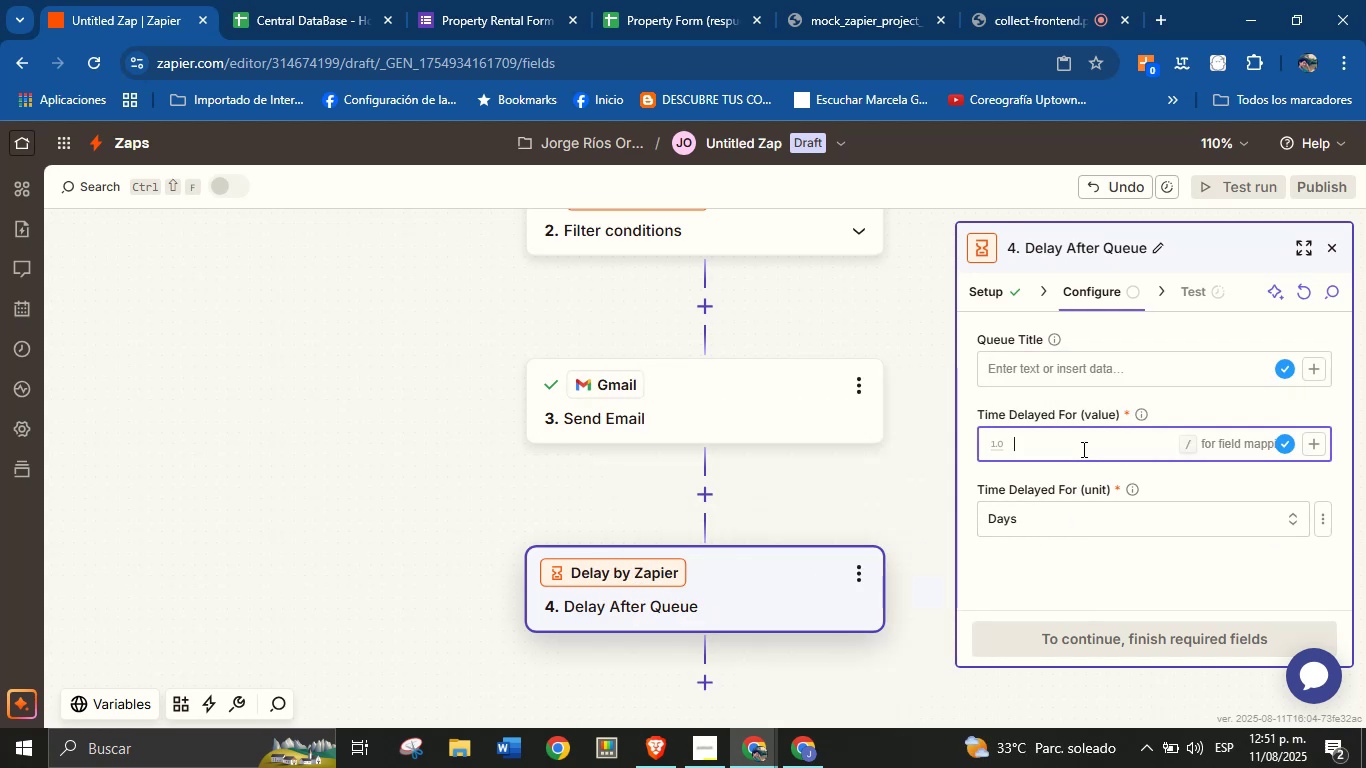 
key(3)
 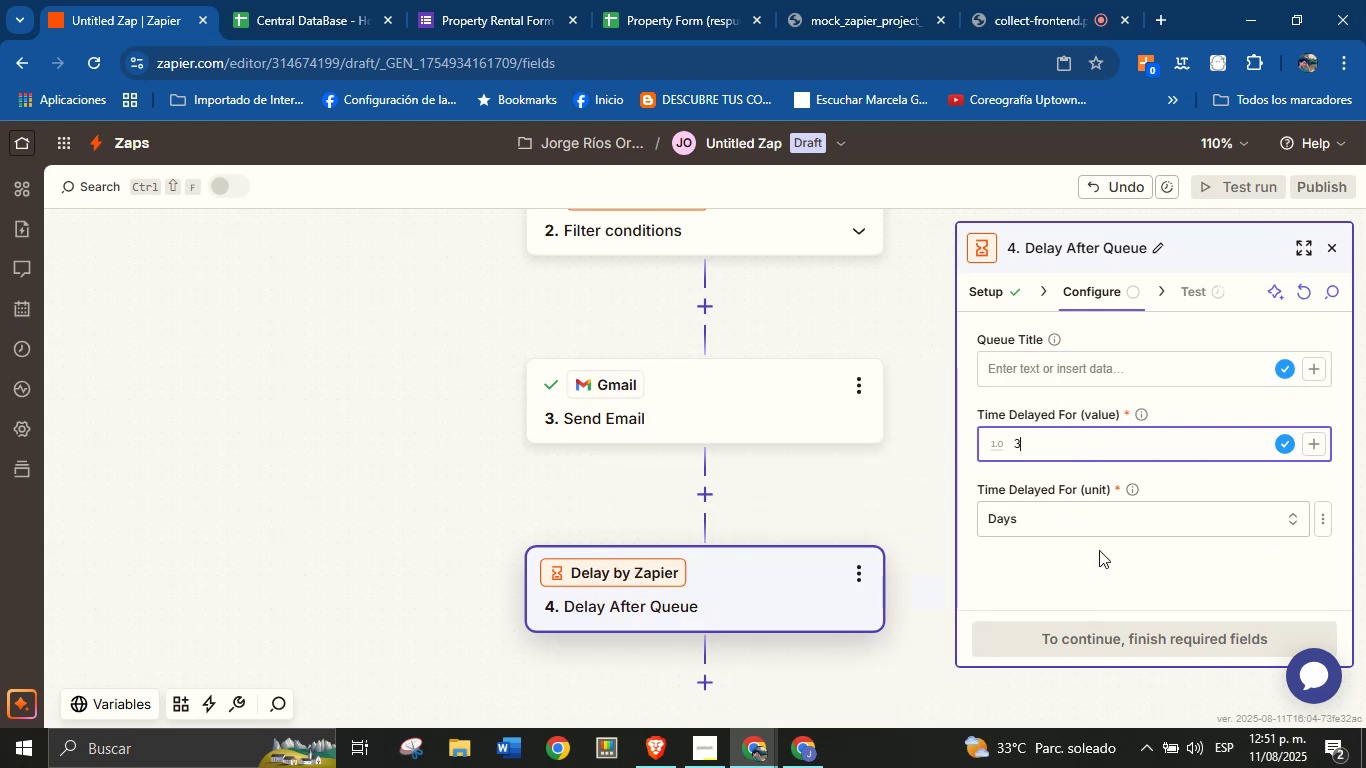 
left_click([1099, 557])
 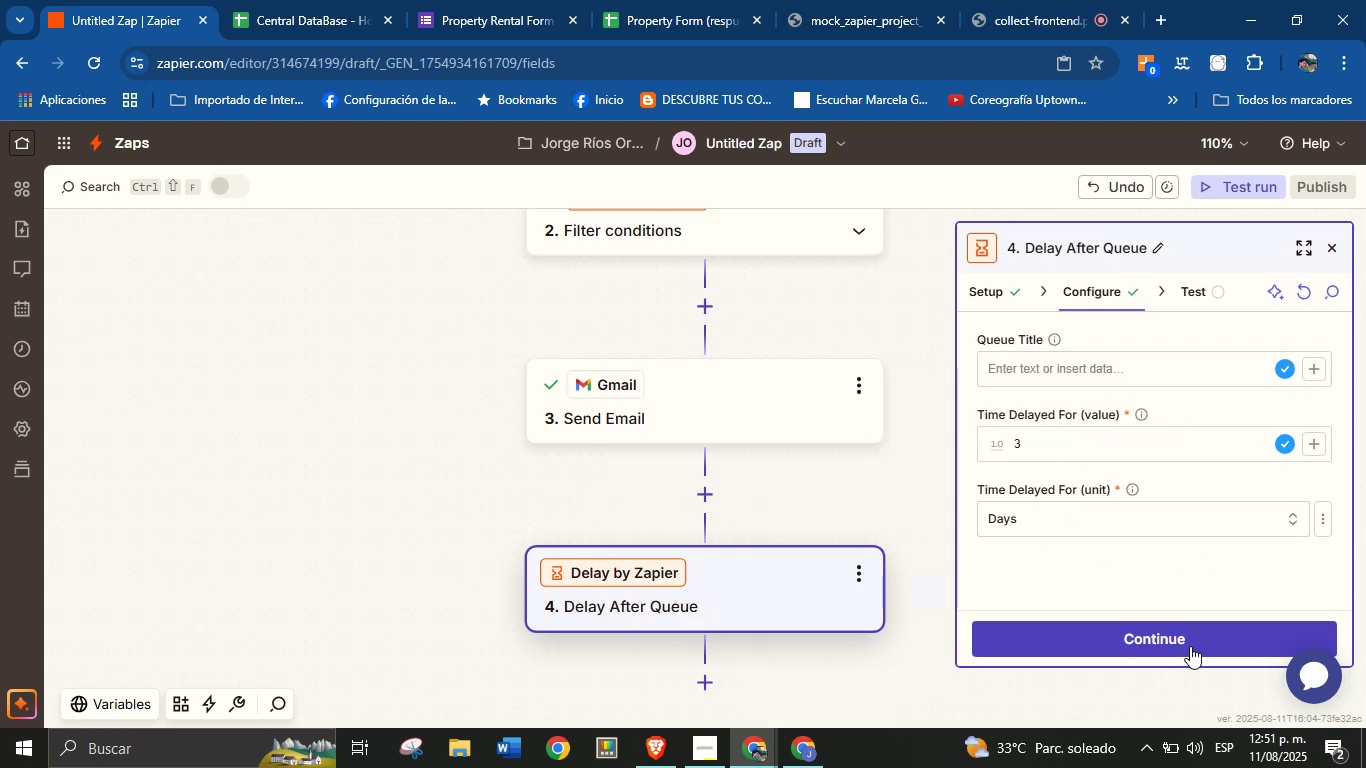 
left_click([1190, 646])
 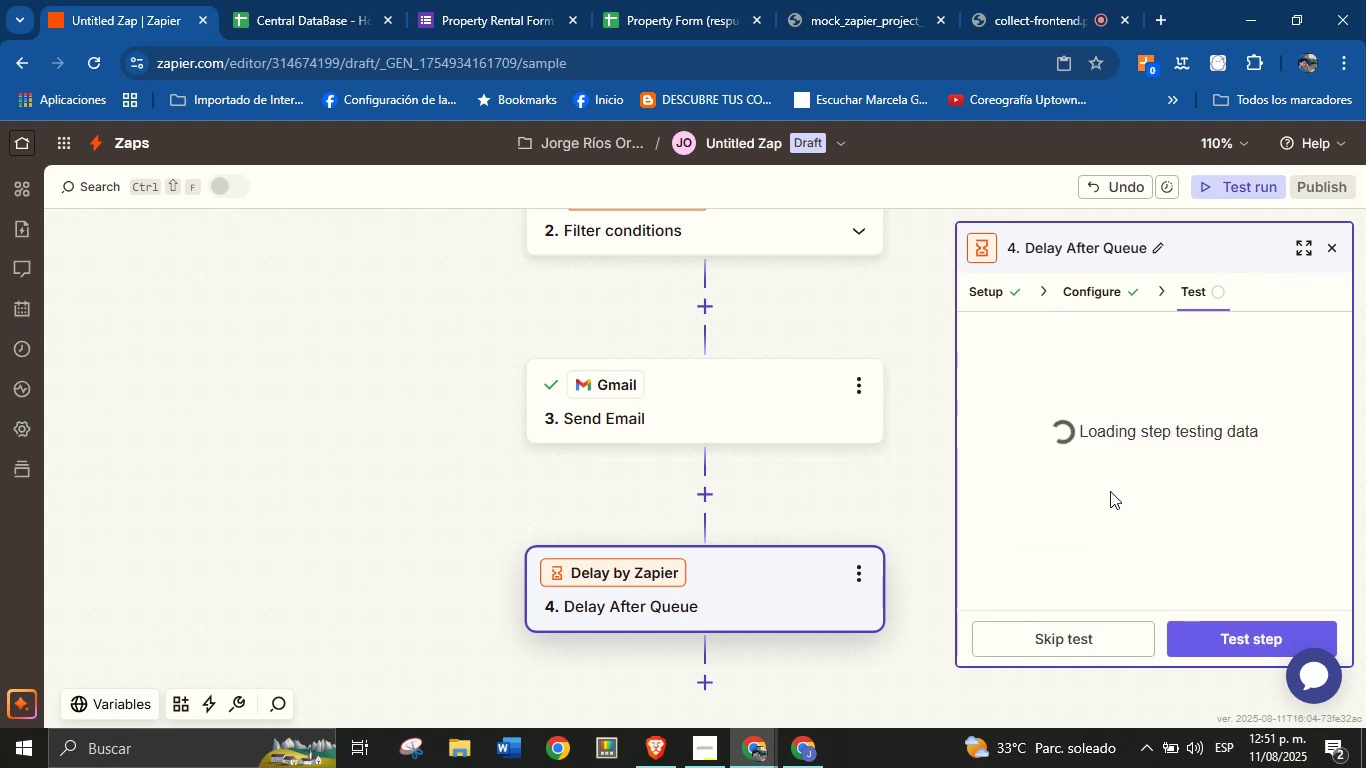 
scroll: coordinate [1126, 522], scroll_direction: down, amount: 5.0
 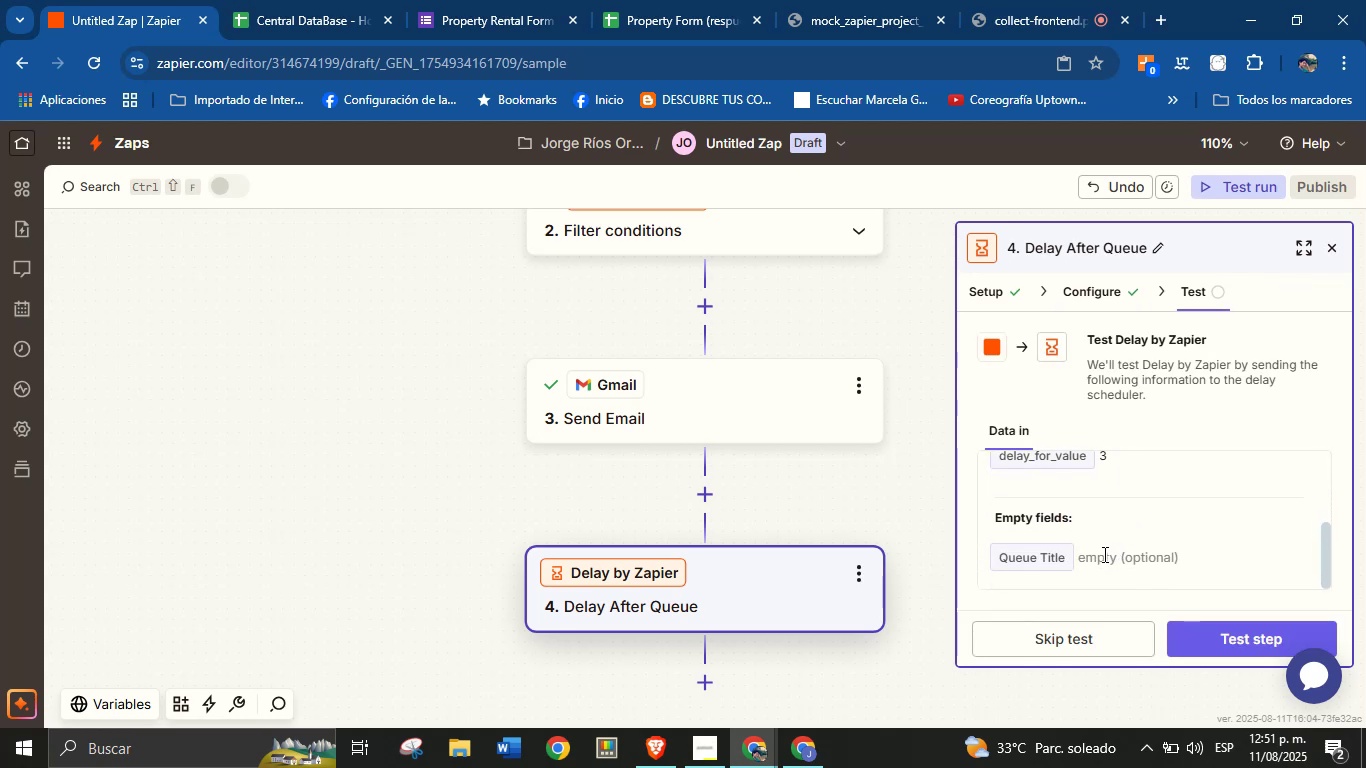 
left_click([1107, 554])
 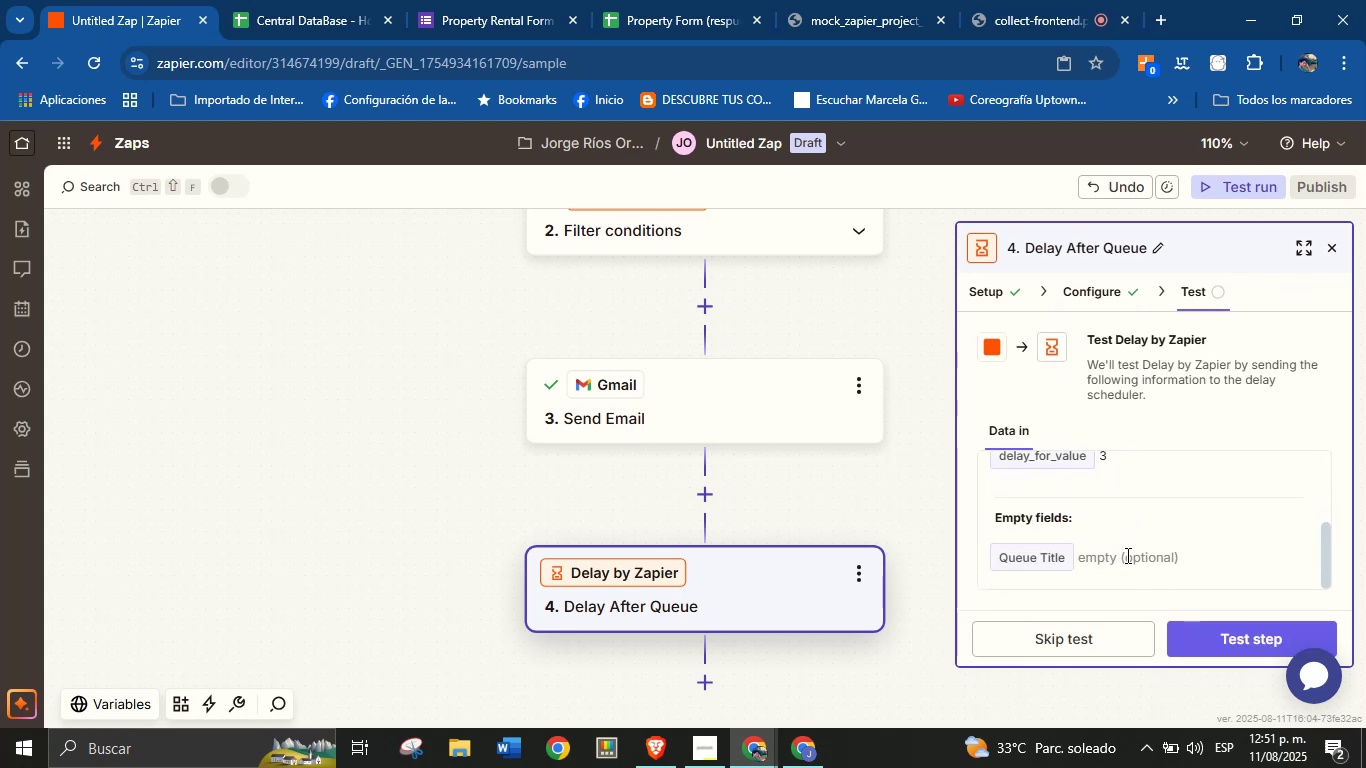 
scroll: coordinate [1133, 541], scroll_direction: up, amount: 4.0
 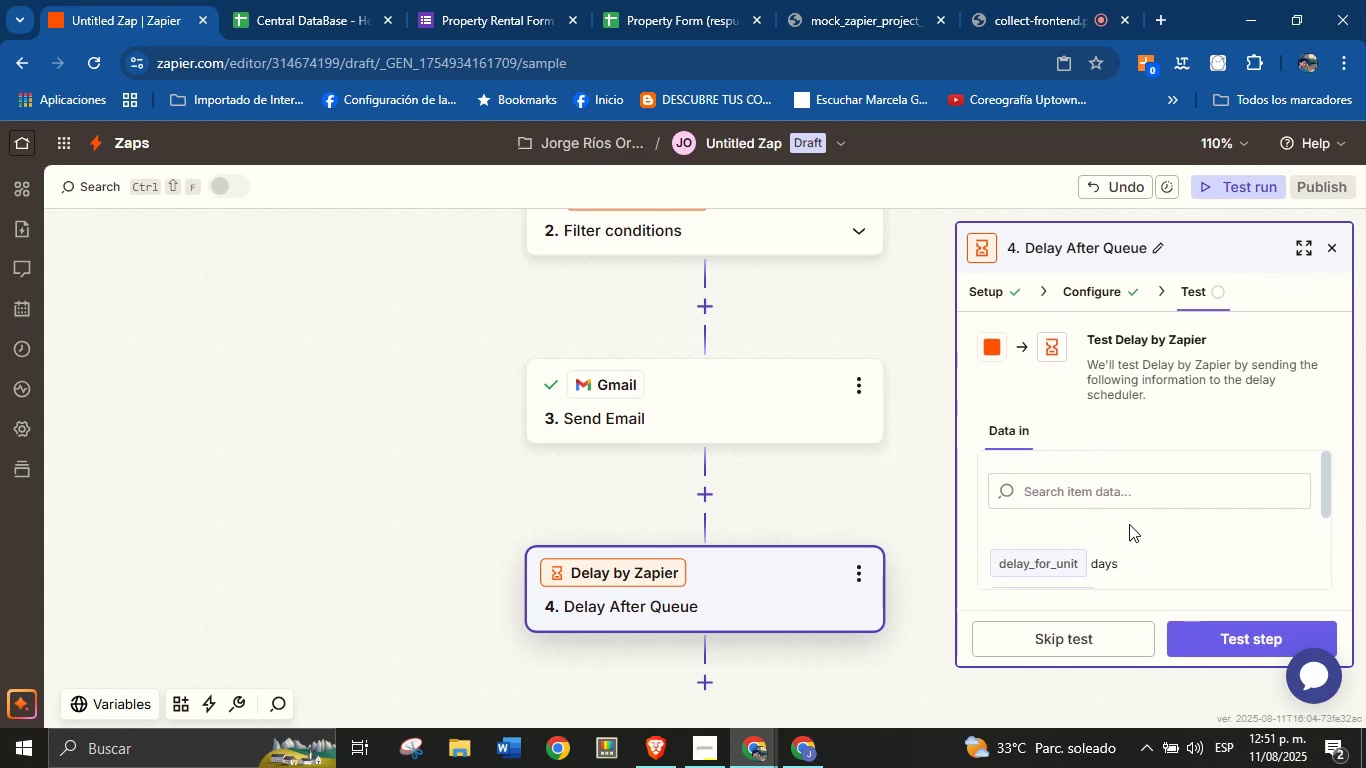 
scroll: coordinate [1136, 517], scroll_direction: down, amount: 2.0
 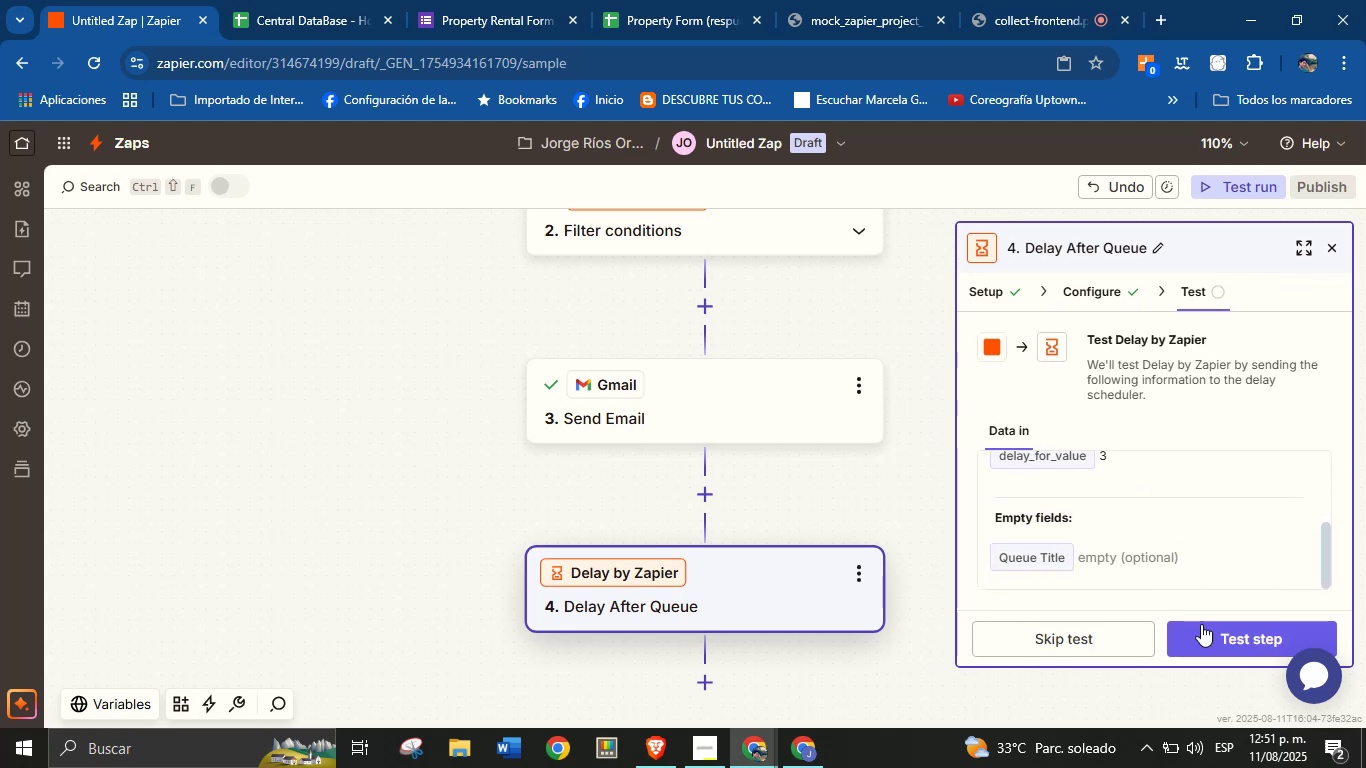 
left_click([1206, 635])
 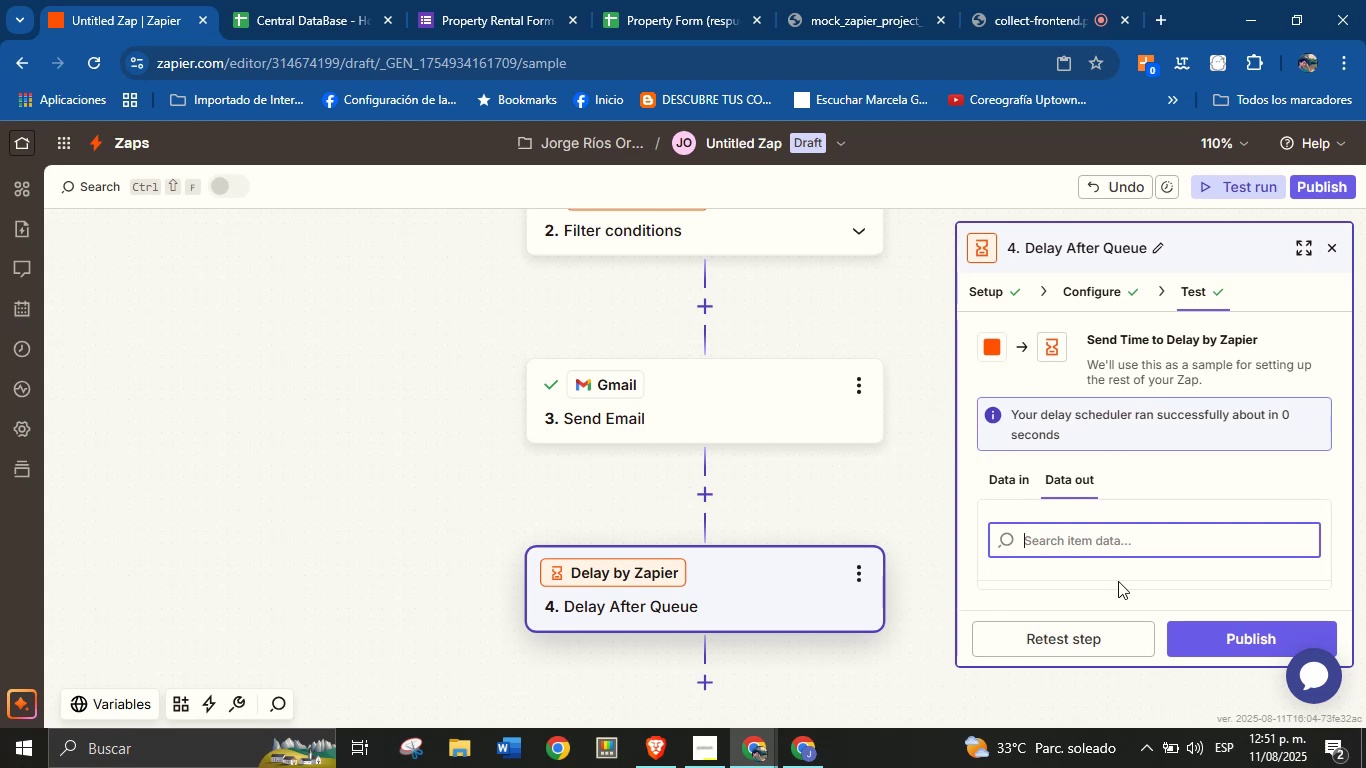 
scroll: coordinate [866, 481], scroll_direction: down, amount: 2.0
 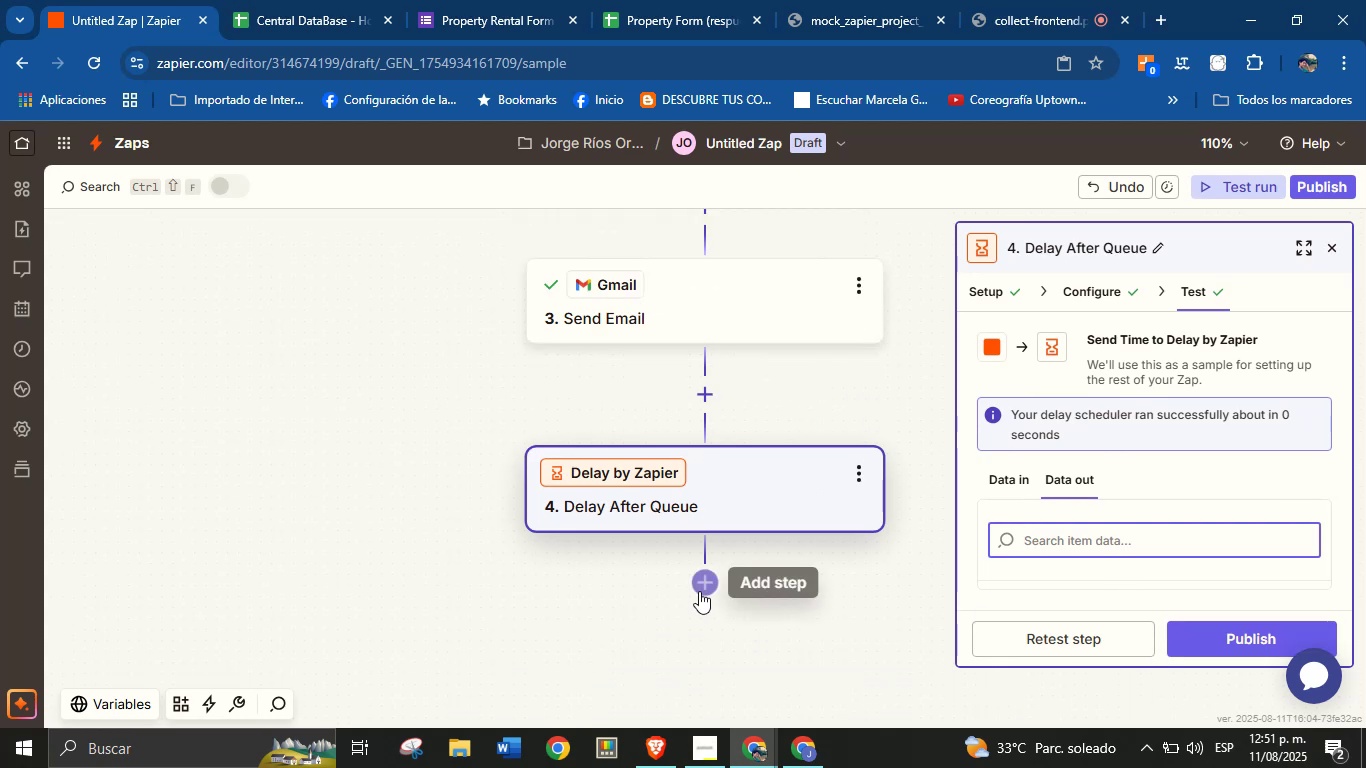 
left_click([702, 587])
 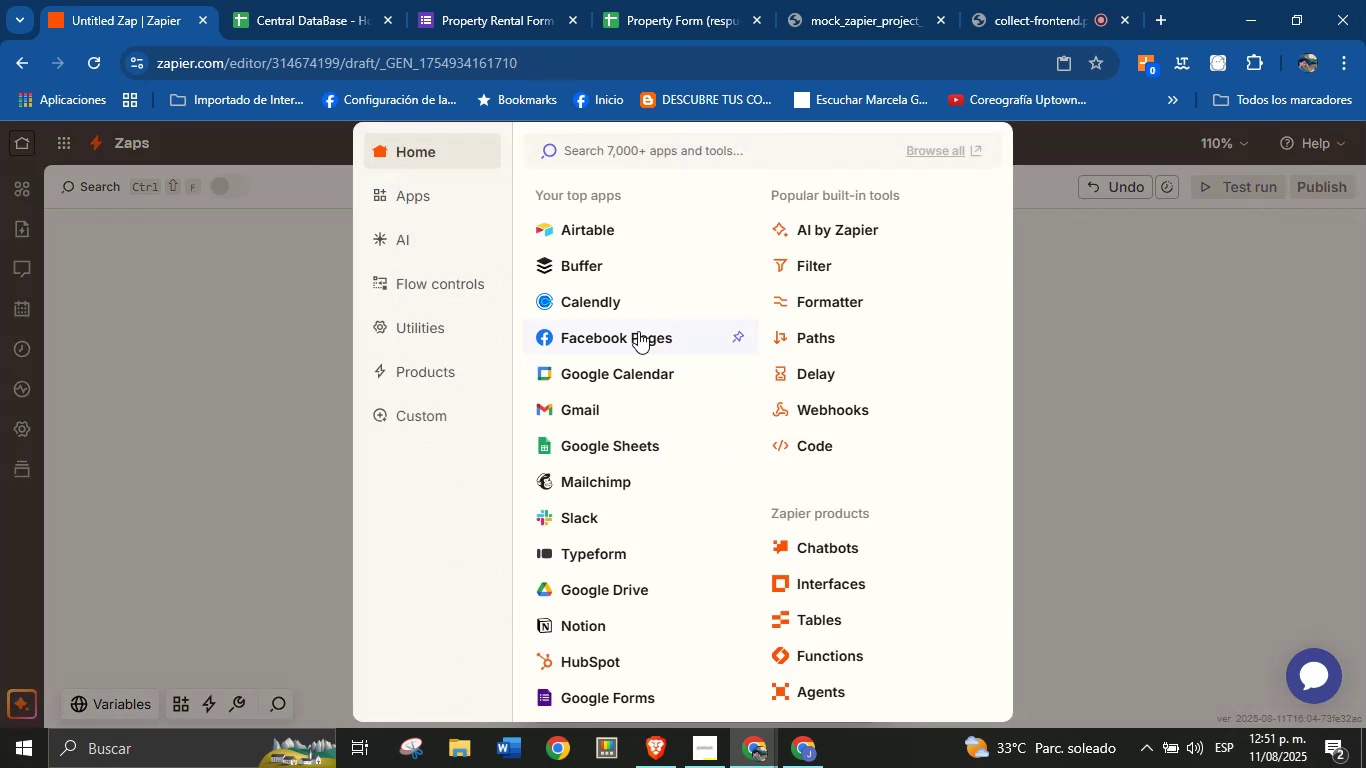 
wait(8.4)
 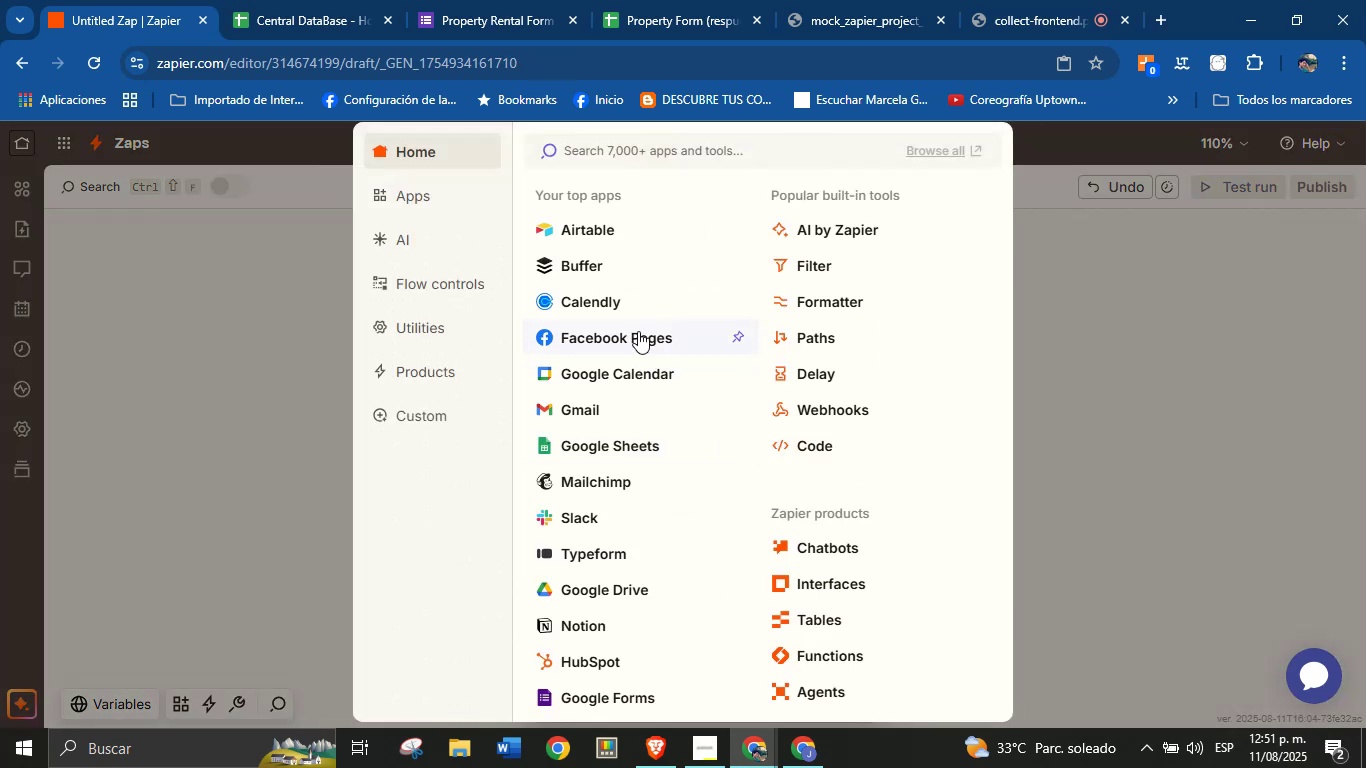 
left_click([612, 405])
 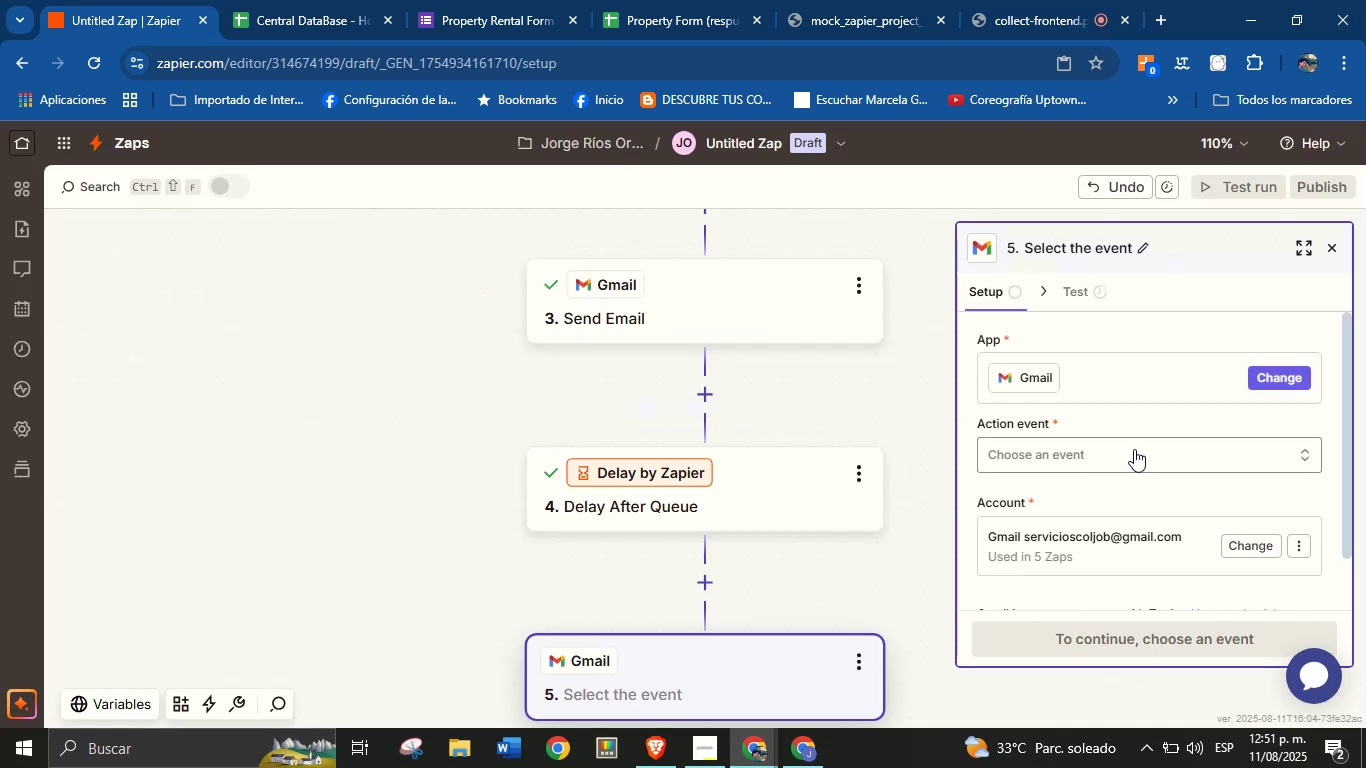 
wait(5.99)
 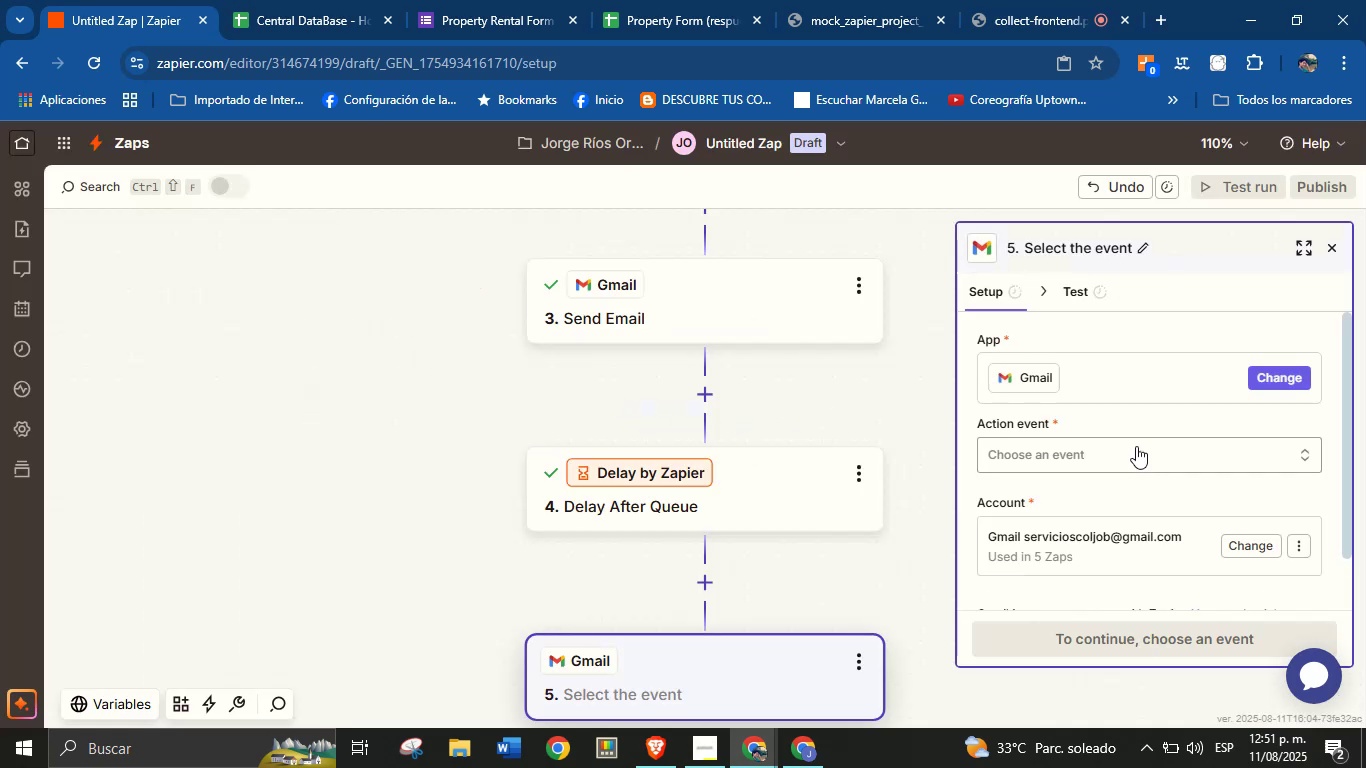 
left_click([1098, 461])
 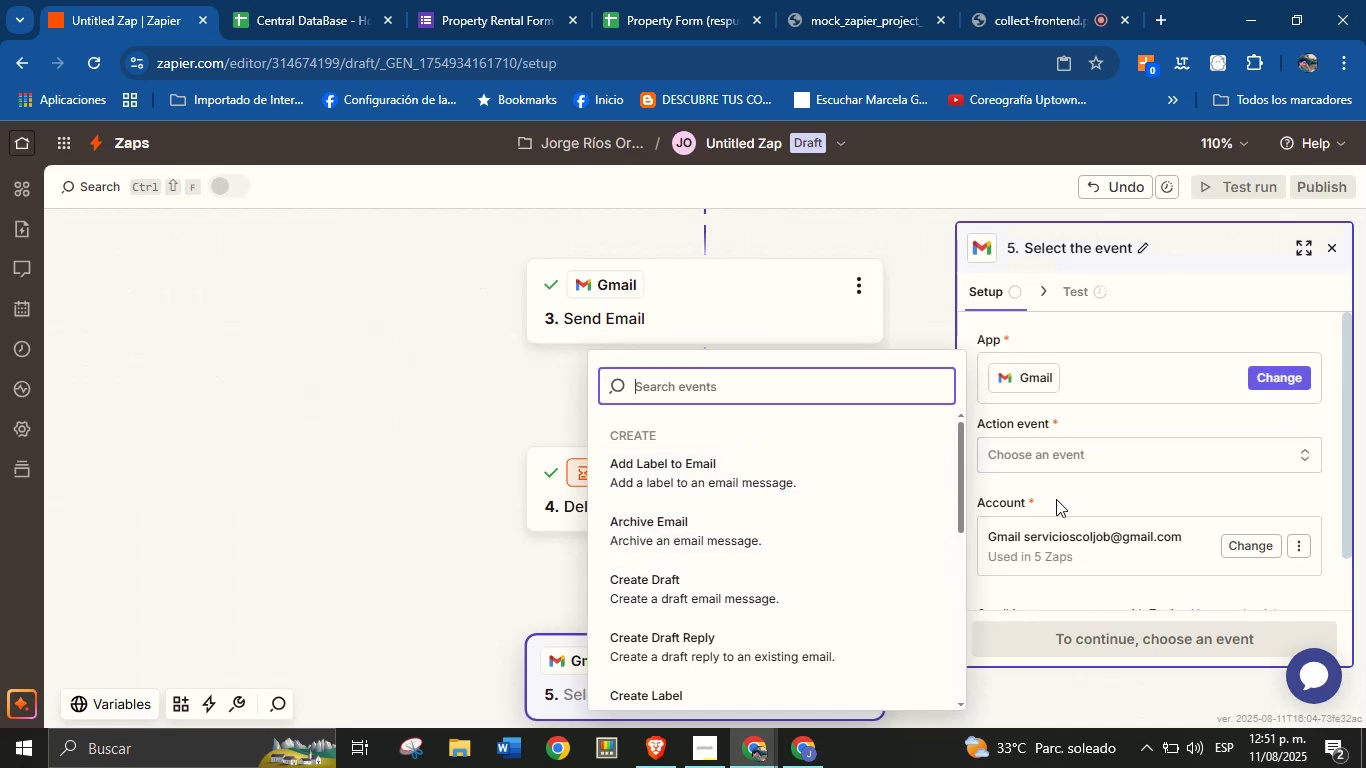 
scroll: coordinate [729, 581], scroll_direction: down, amount: 4.0
 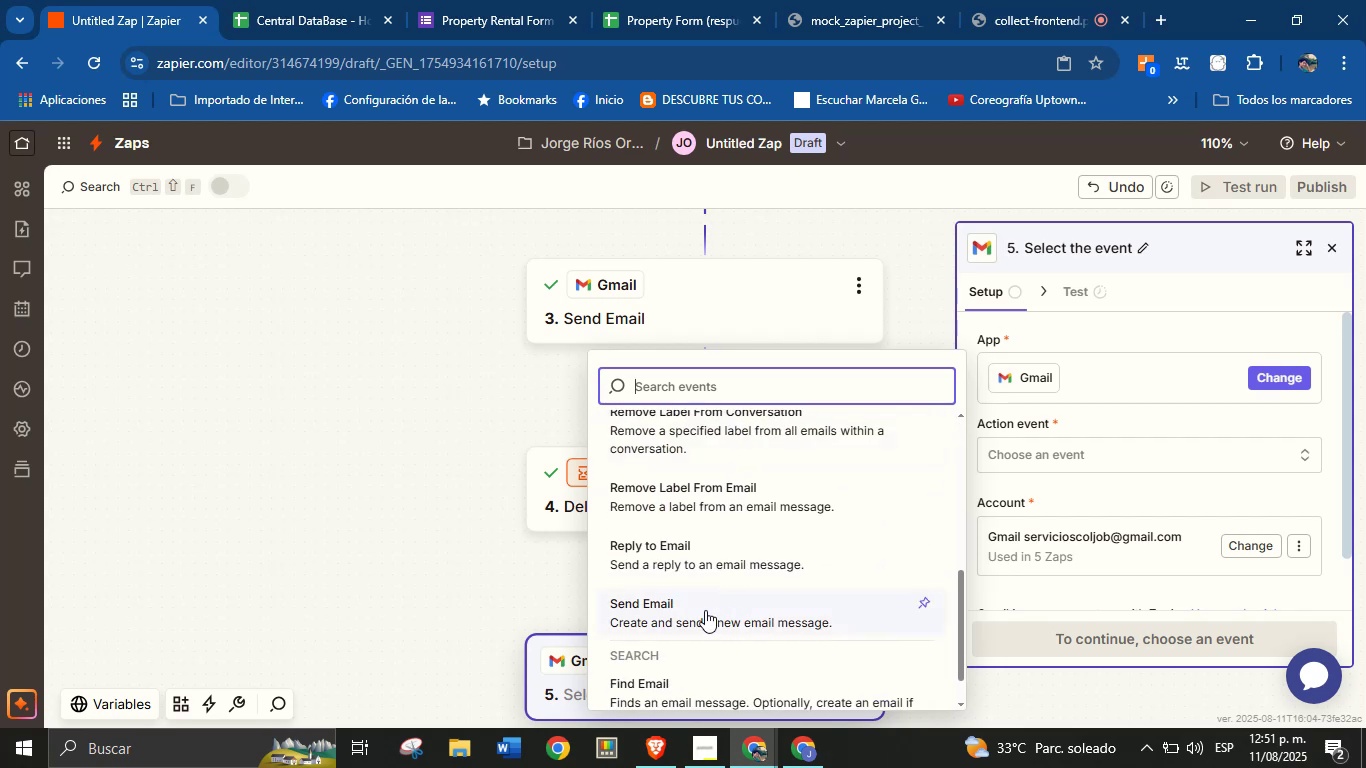 
left_click([705, 609])
 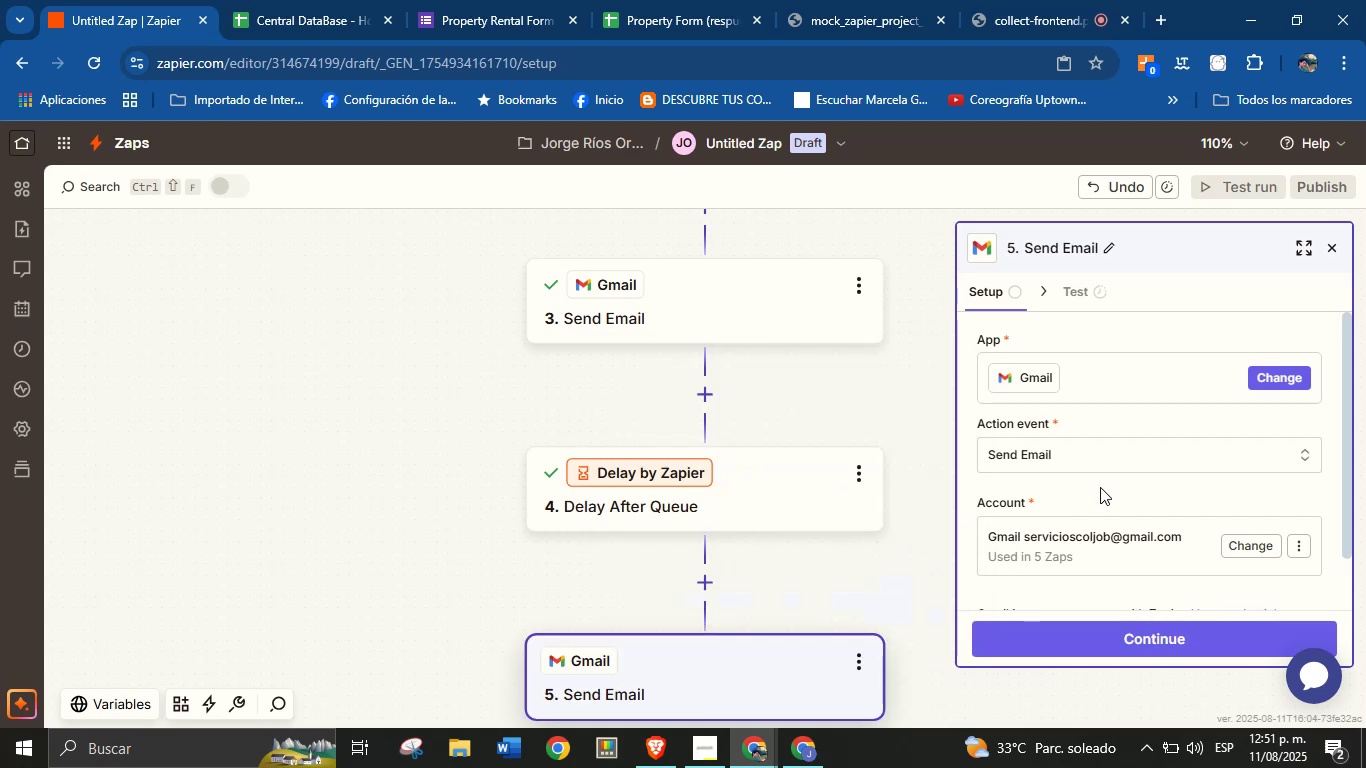 
scroll: coordinate [1100, 487], scroll_direction: down, amount: 1.0
 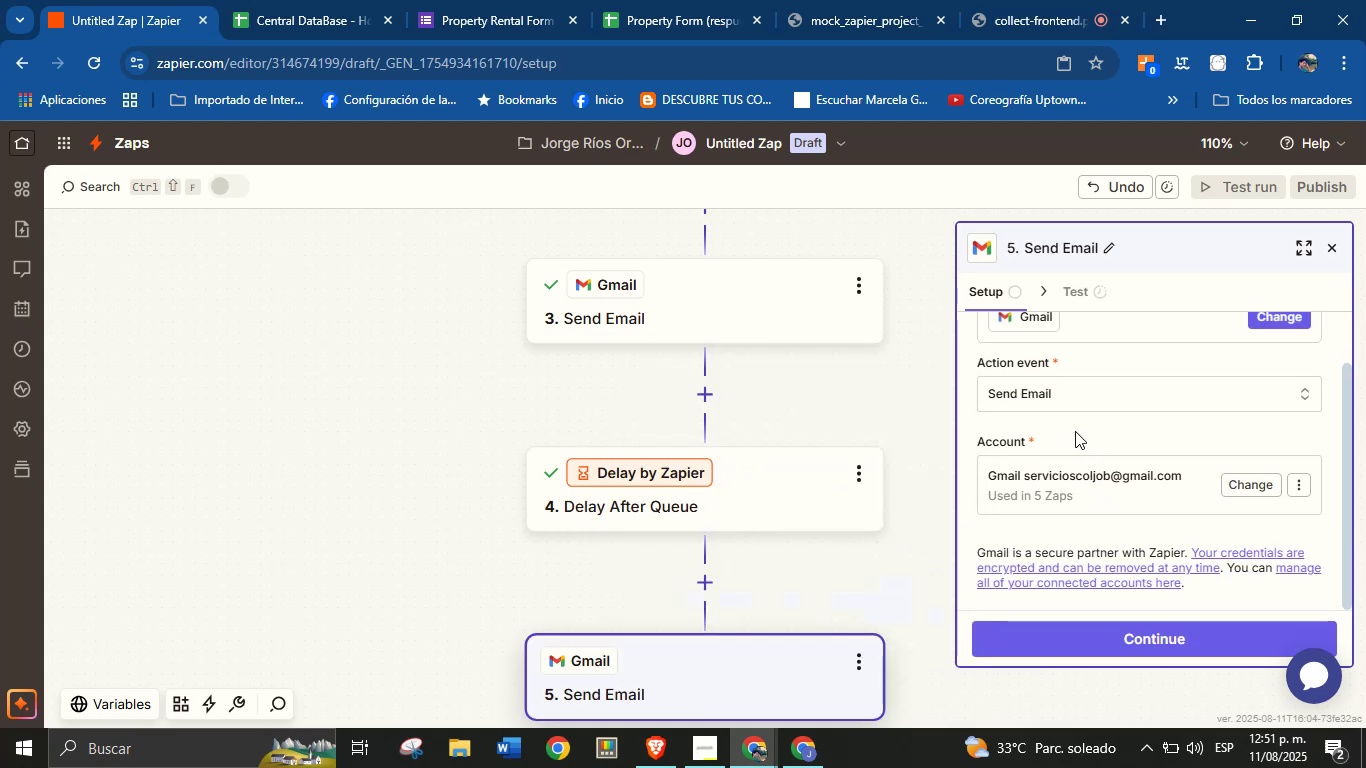 
scroll: coordinate [1068, 449], scroll_direction: up, amount: 2.0
 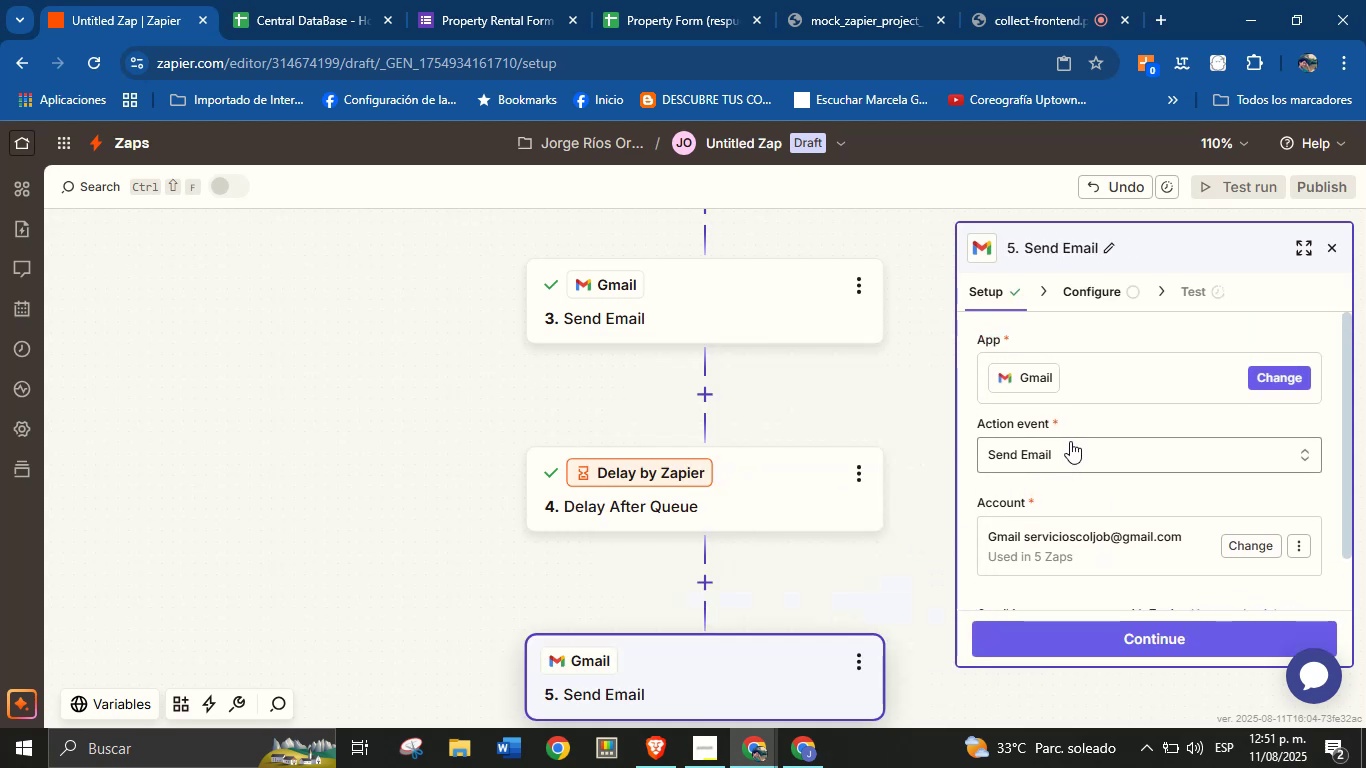 
scroll: coordinate [1094, 533], scroll_direction: down, amount: 1.0
 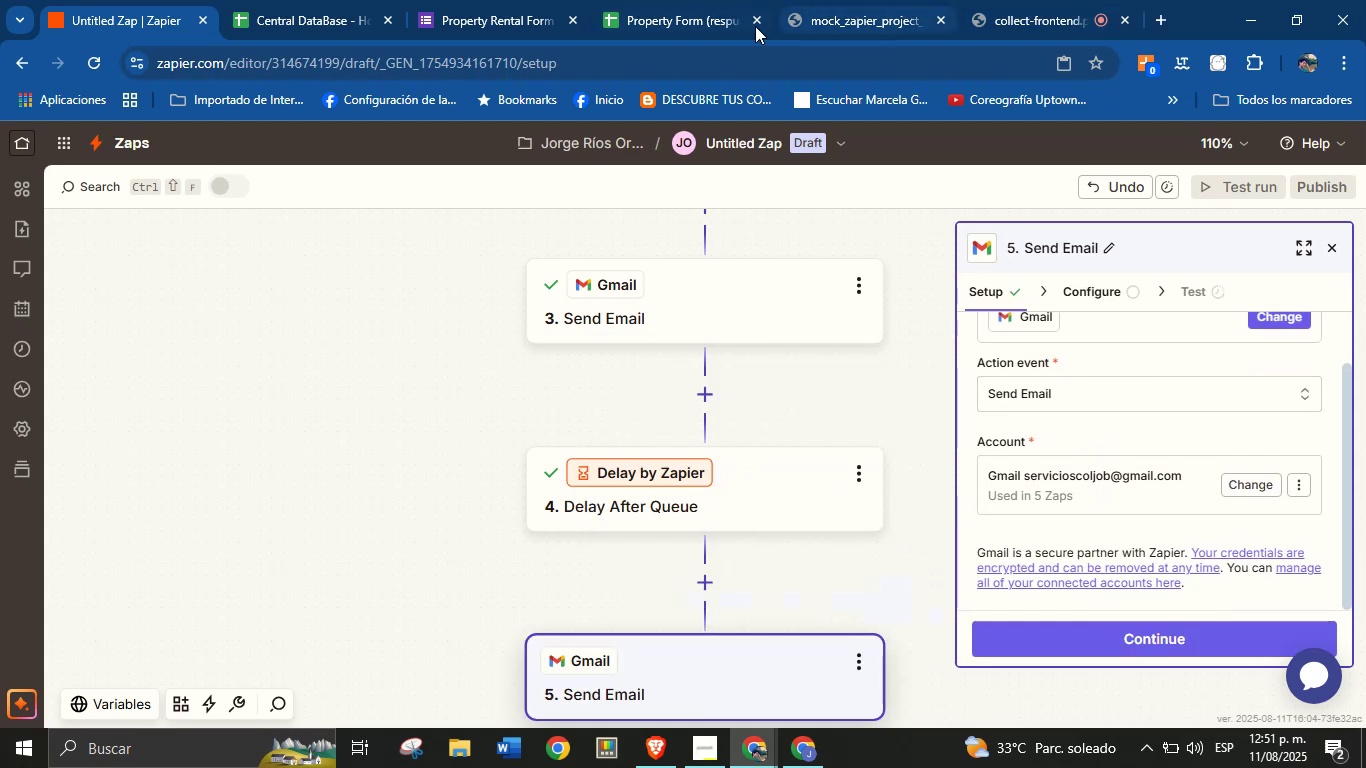 
left_click([809, 759])
 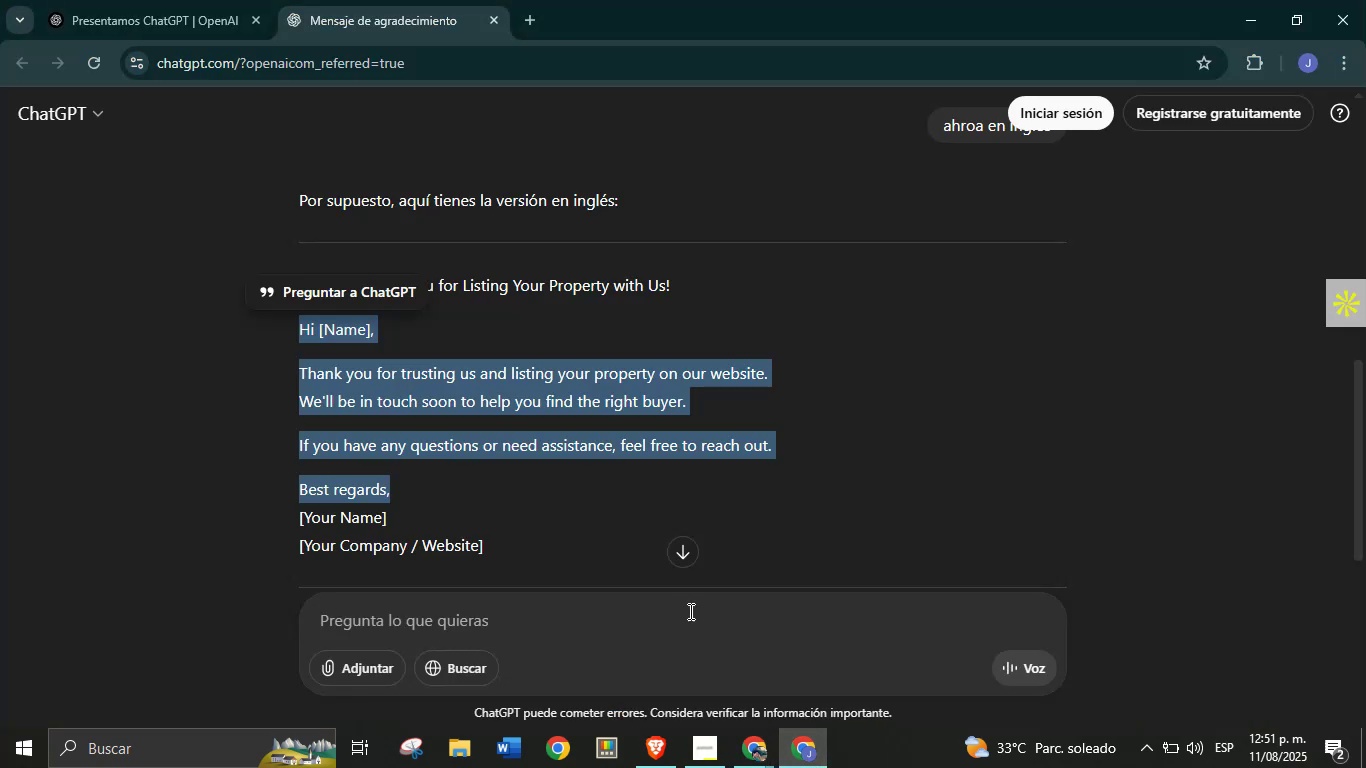 
left_click([689, 609])
 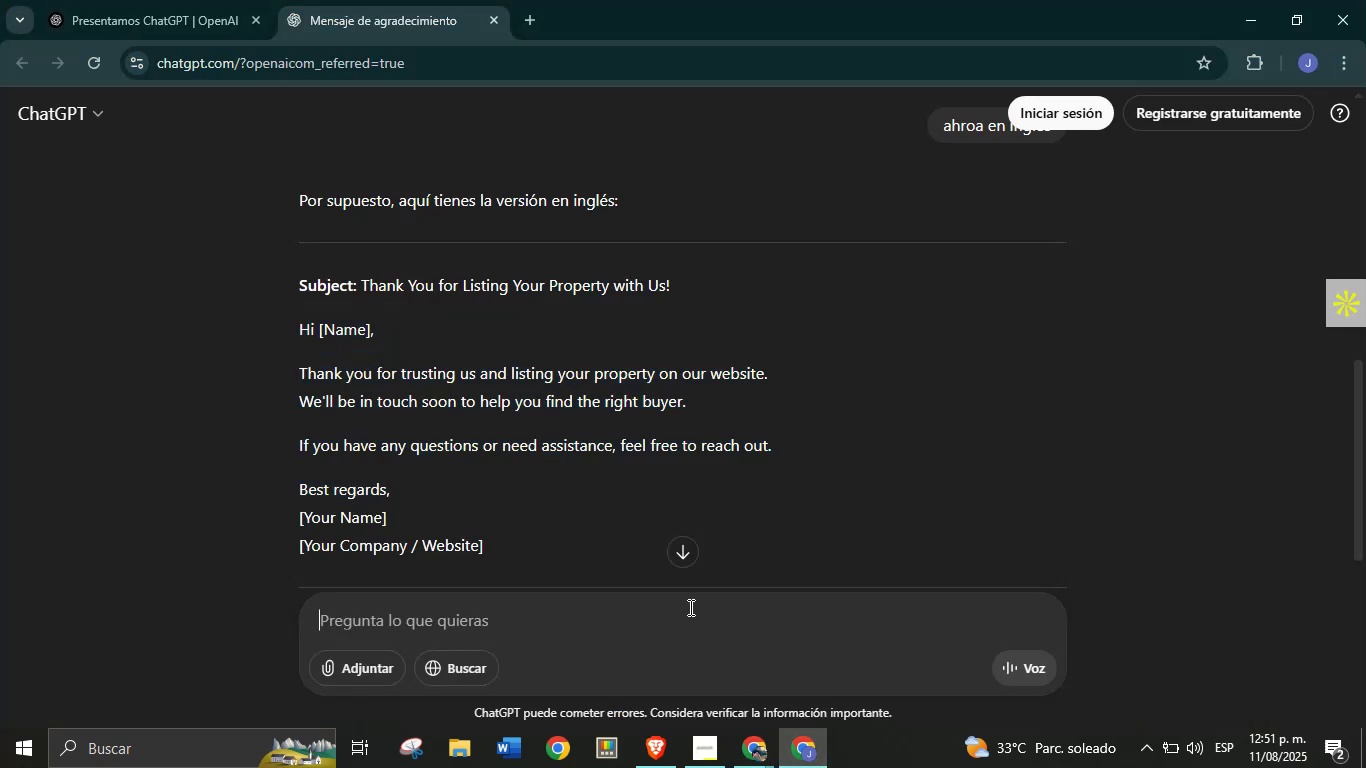 
type(ahora elabora uno d seu)
key(Backspace)
key(Backspace)
key(Backspace)
key(Backspace)
type(e segum)
key(Backspace)
type(imiento... aglo)
key(Backspace)
key(Backspace)
key(Backspace)
type(lgo as )
key(Backspace)
type(i como> todavia nteresado en vender tu propiedad{ hace unos dias recibimos tu solicitud...)
 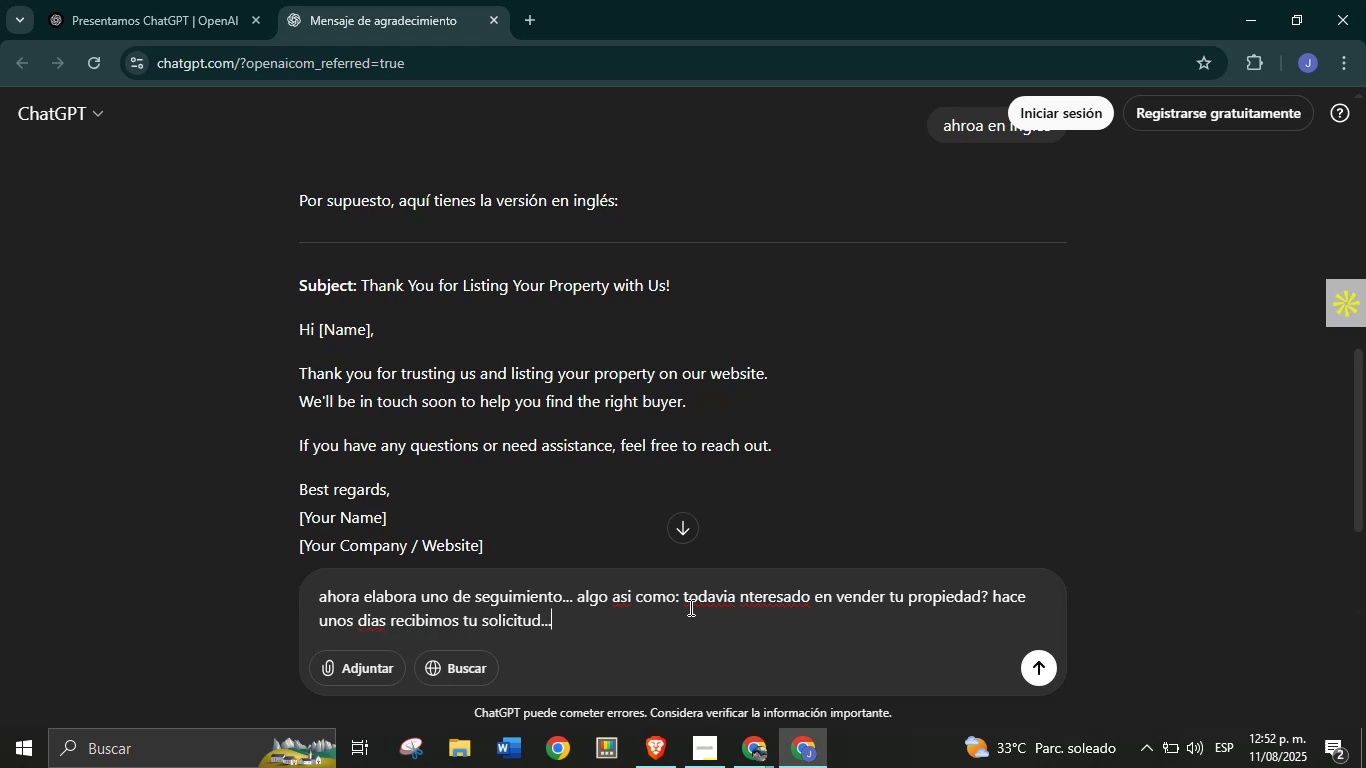 
 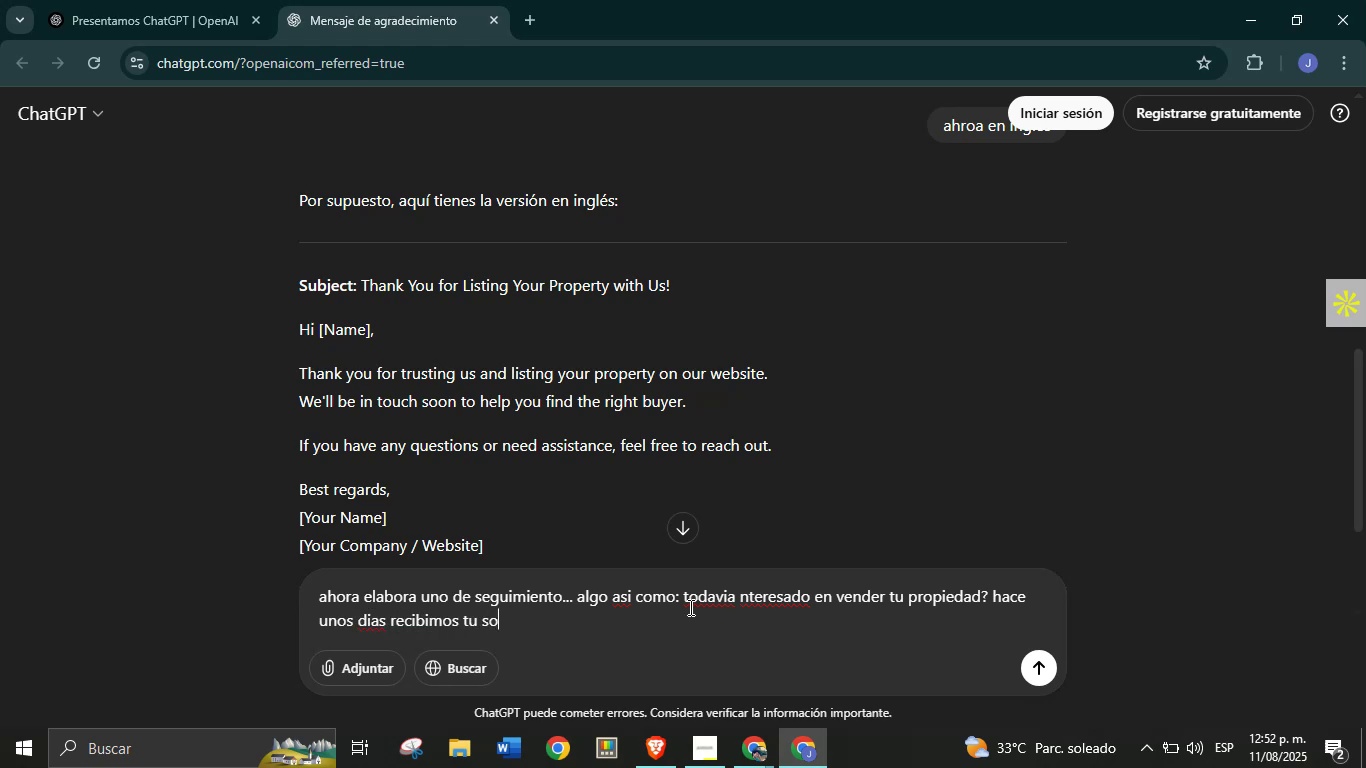 
key(Enter)
 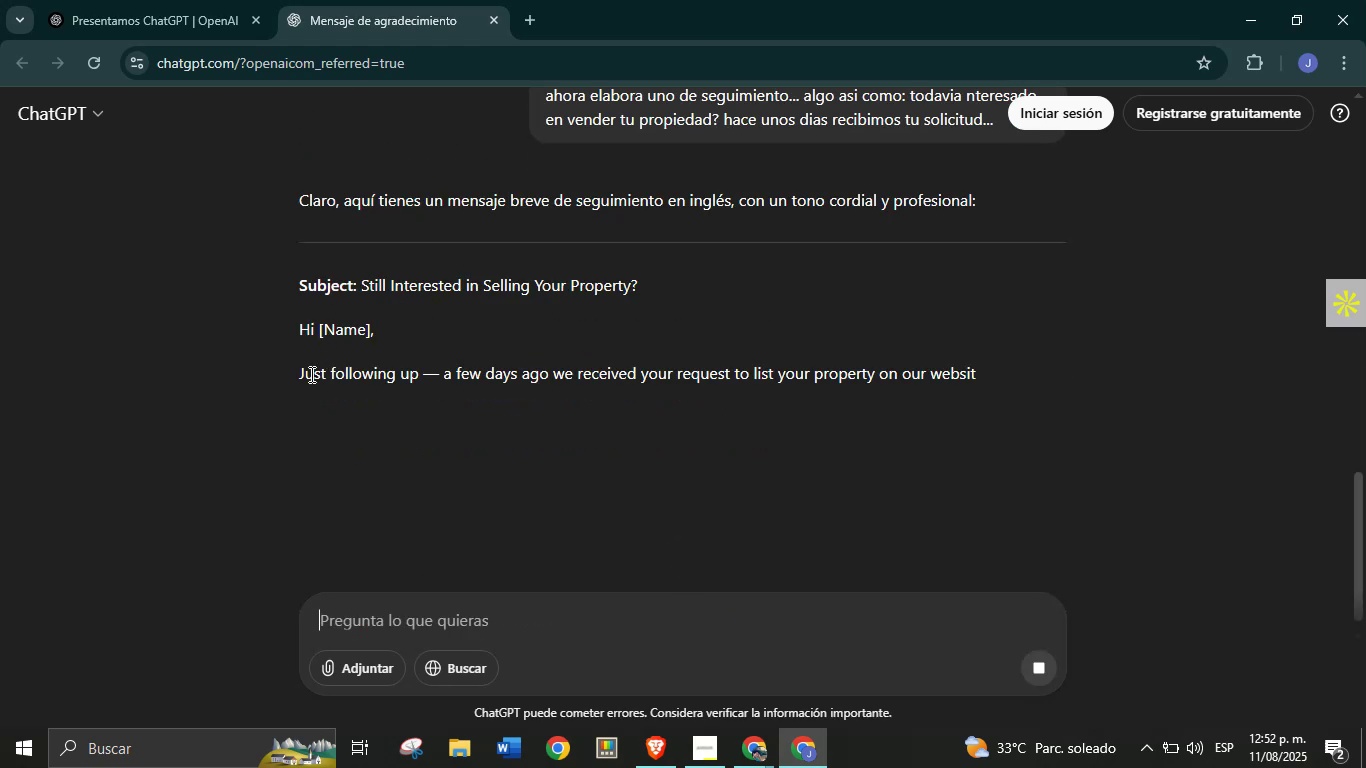 
wait(9.09)
 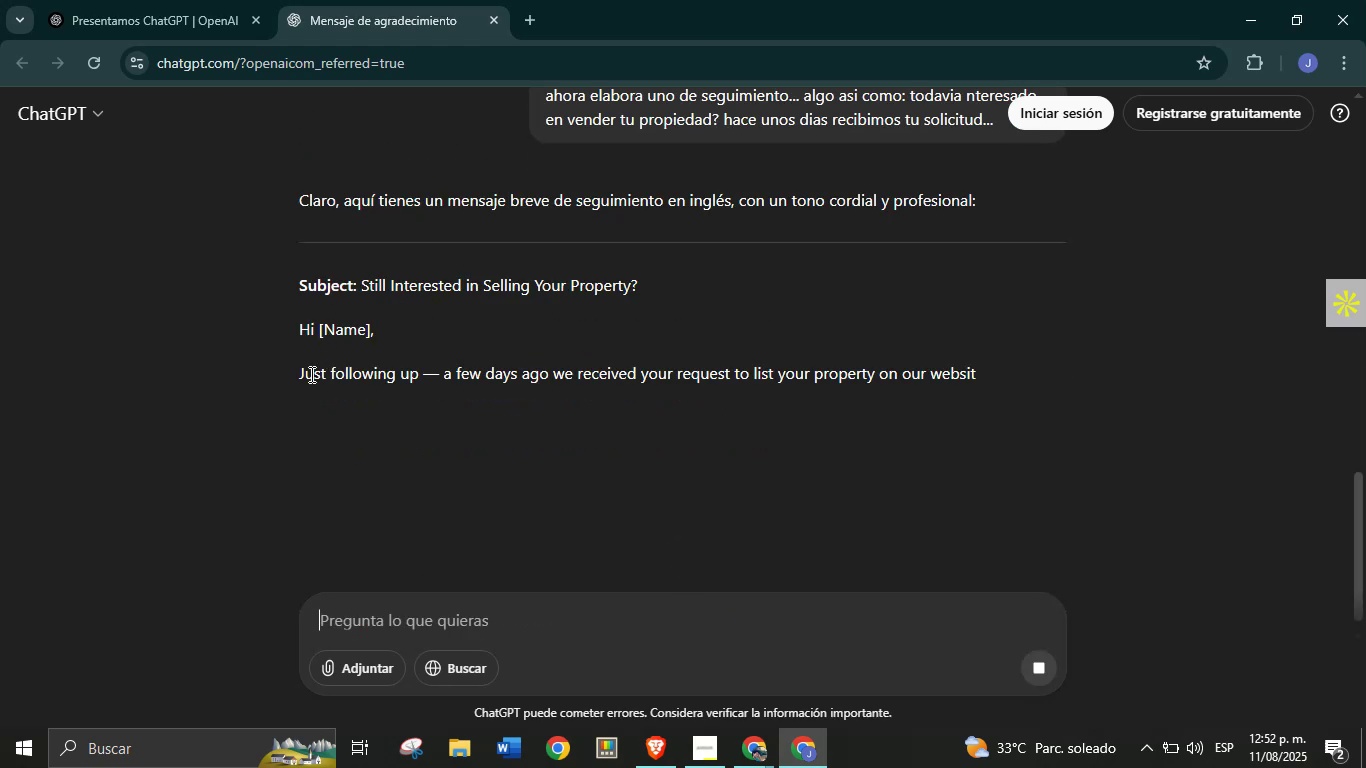 
left_click([742, 747])
 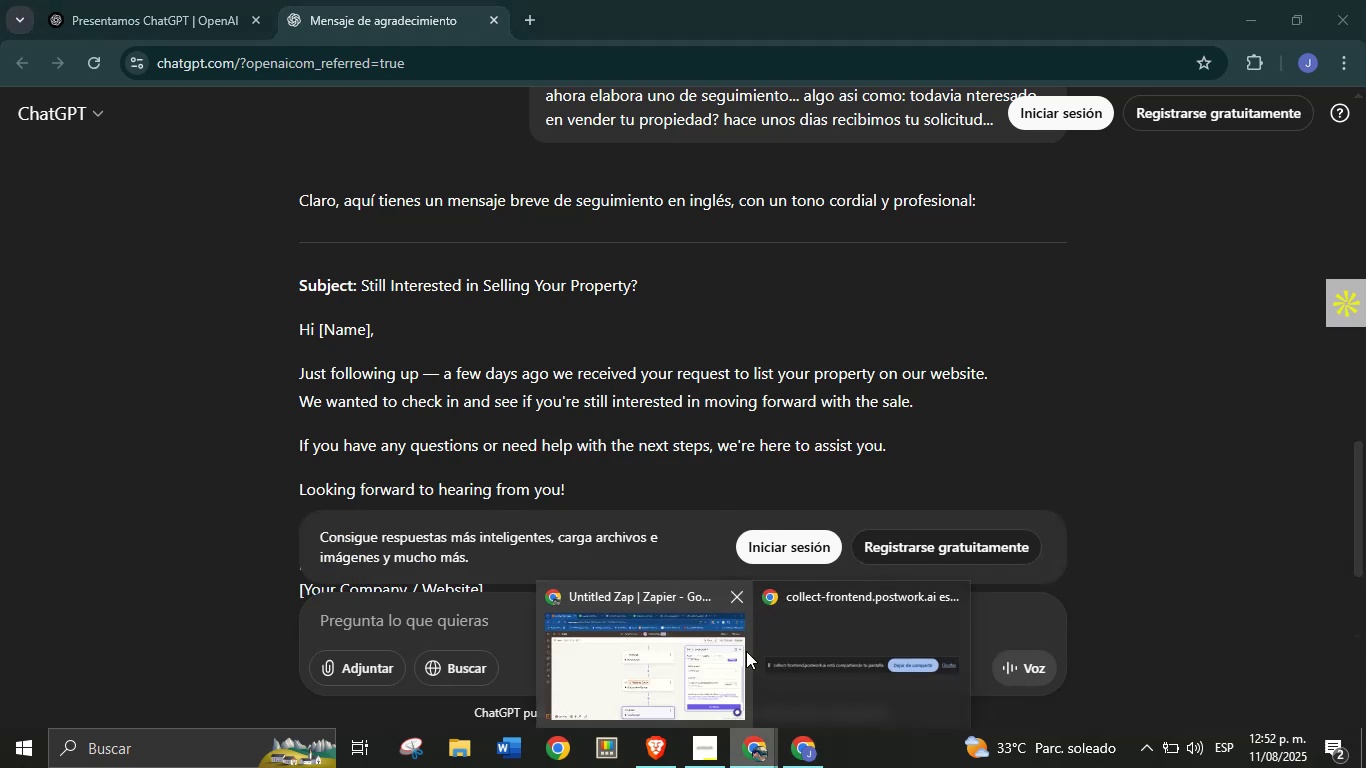 
left_click([689, 670])
 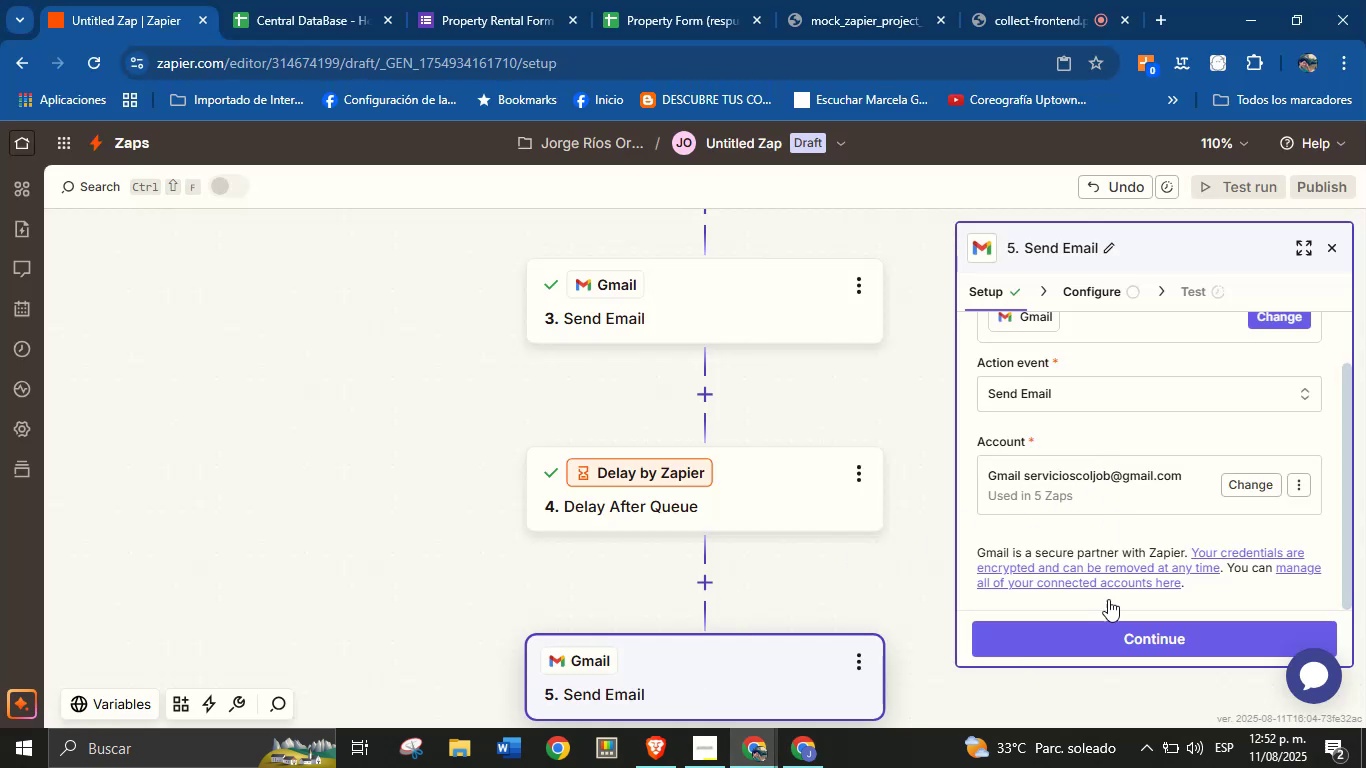 
left_click([1113, 635])
 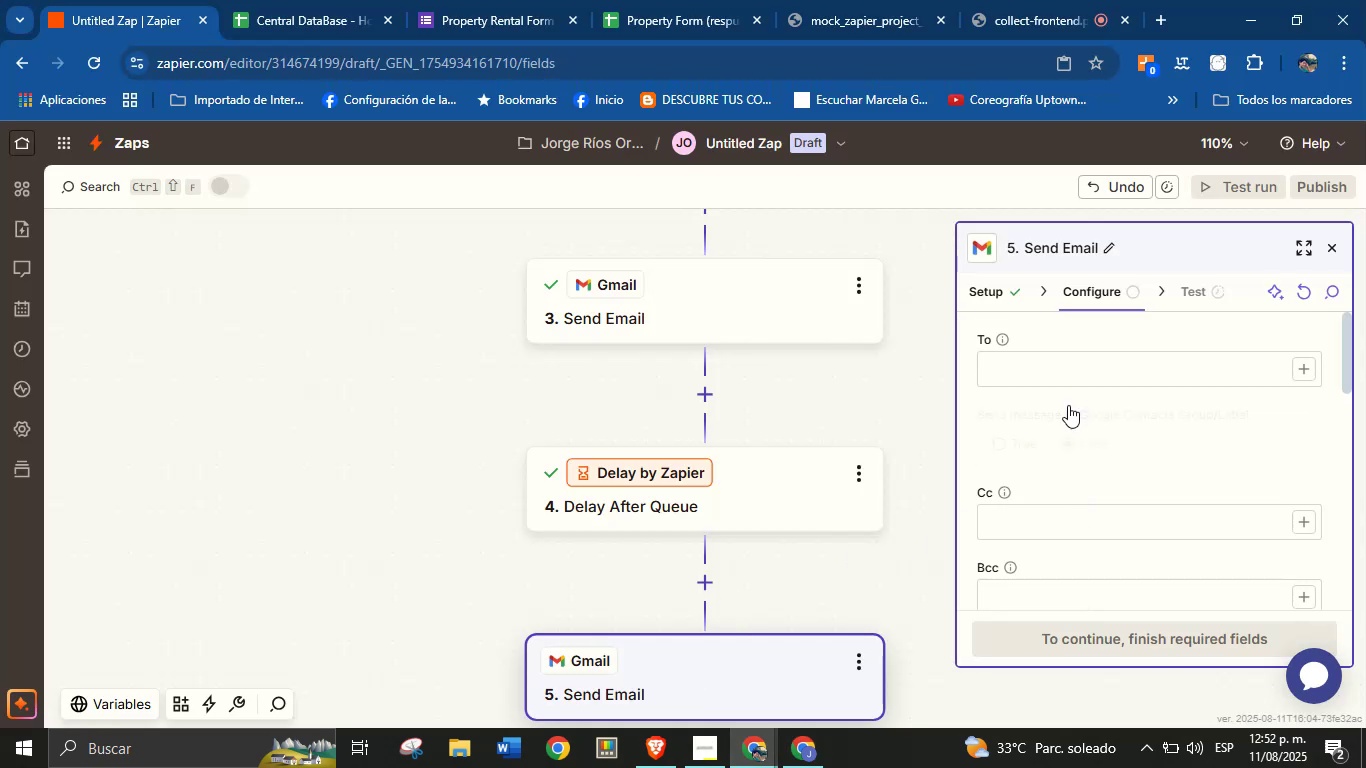 
left_click([1085, 367])
 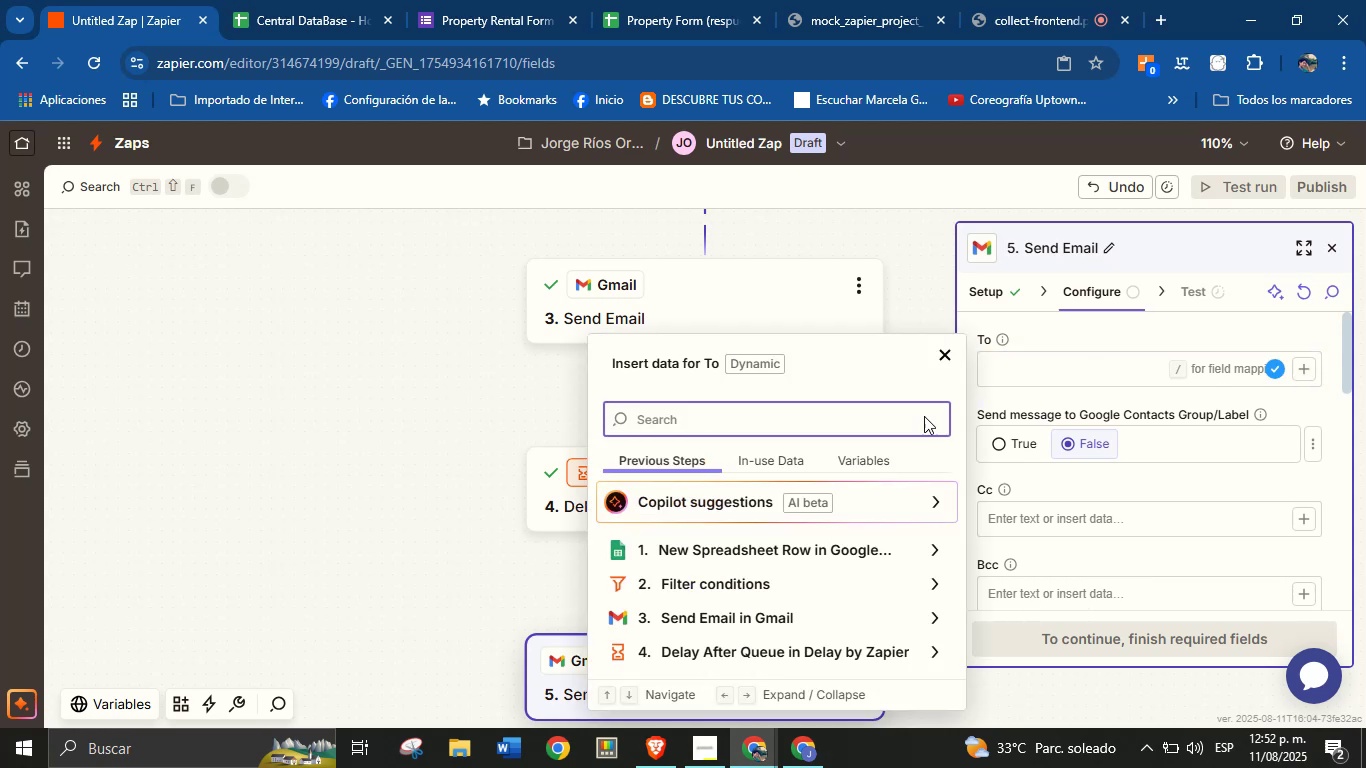 
left_click([768, 554])
 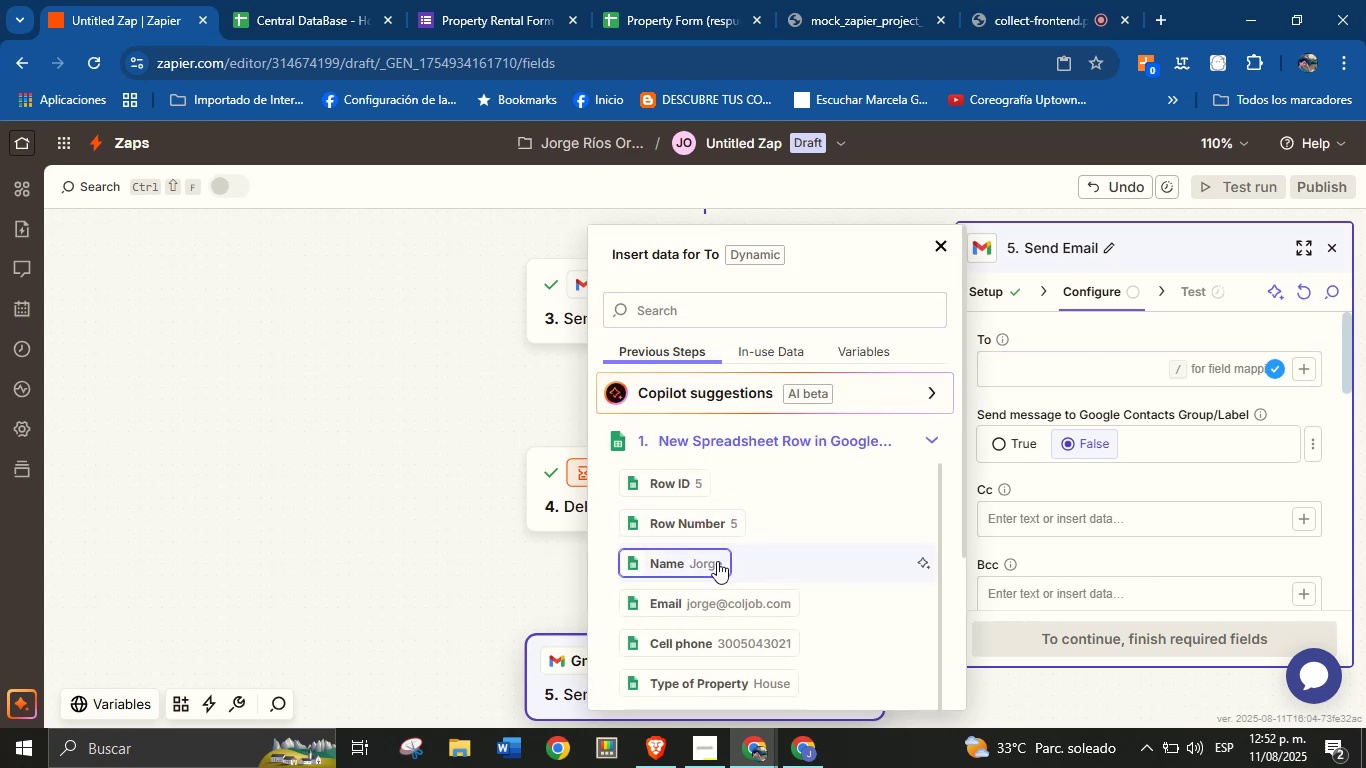 
left_click([709, 598])
 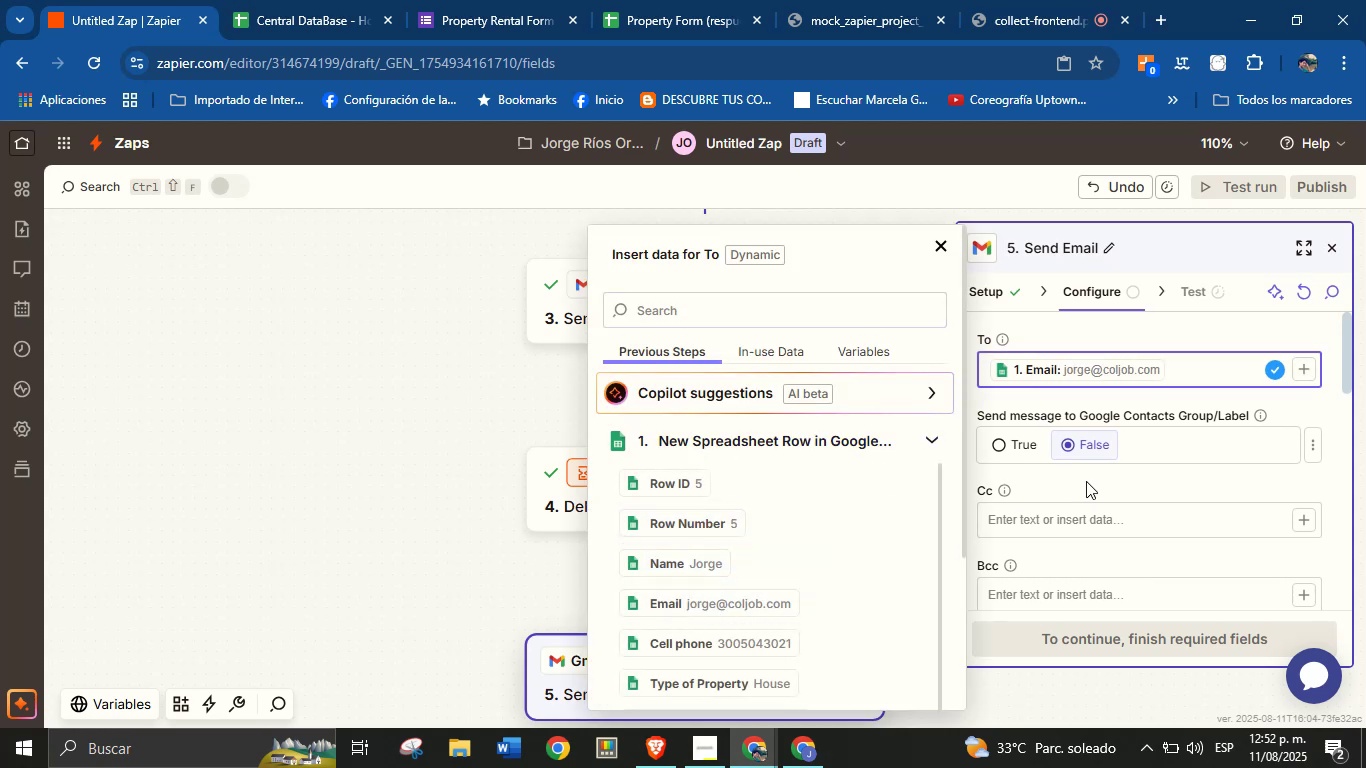 
left_click([1090, 480])
 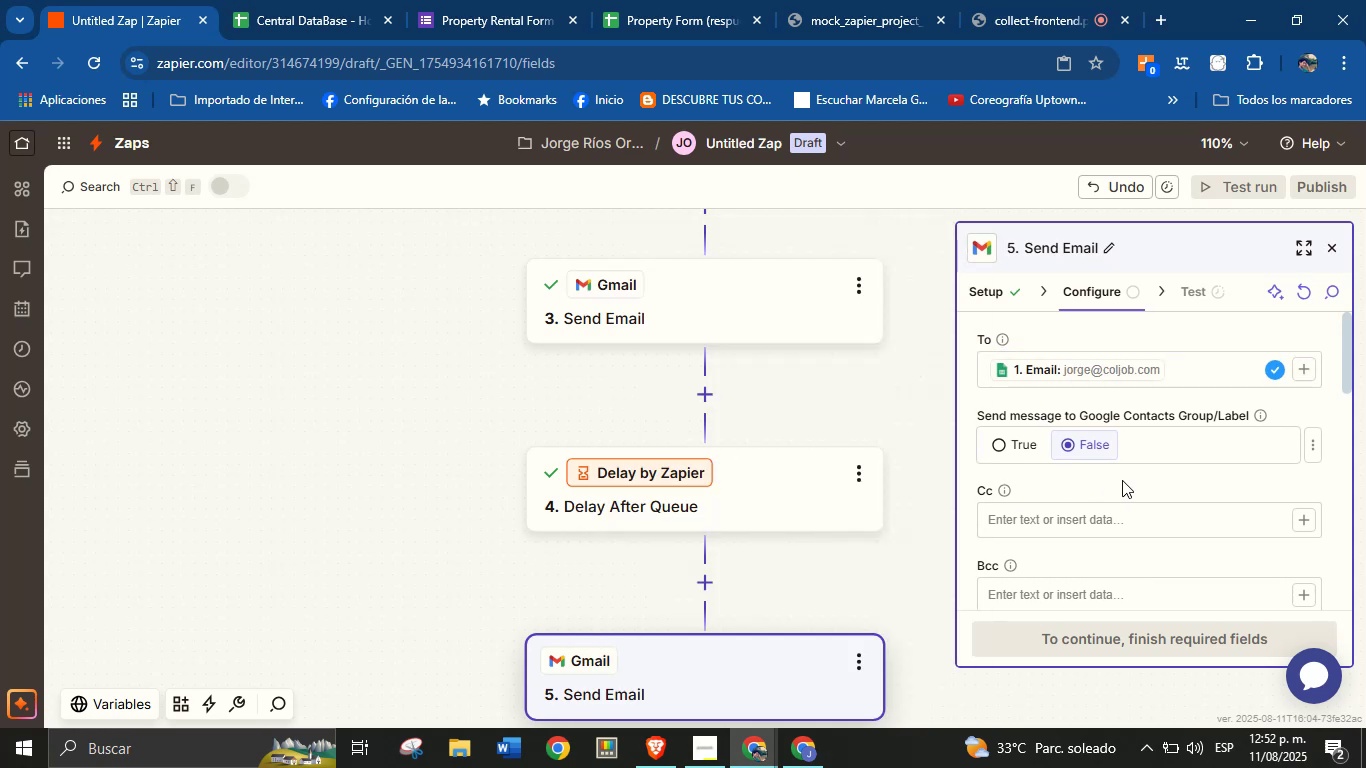 
scroll: coordinate [1125, 480], scroll_direction: down, amount: 3.0
 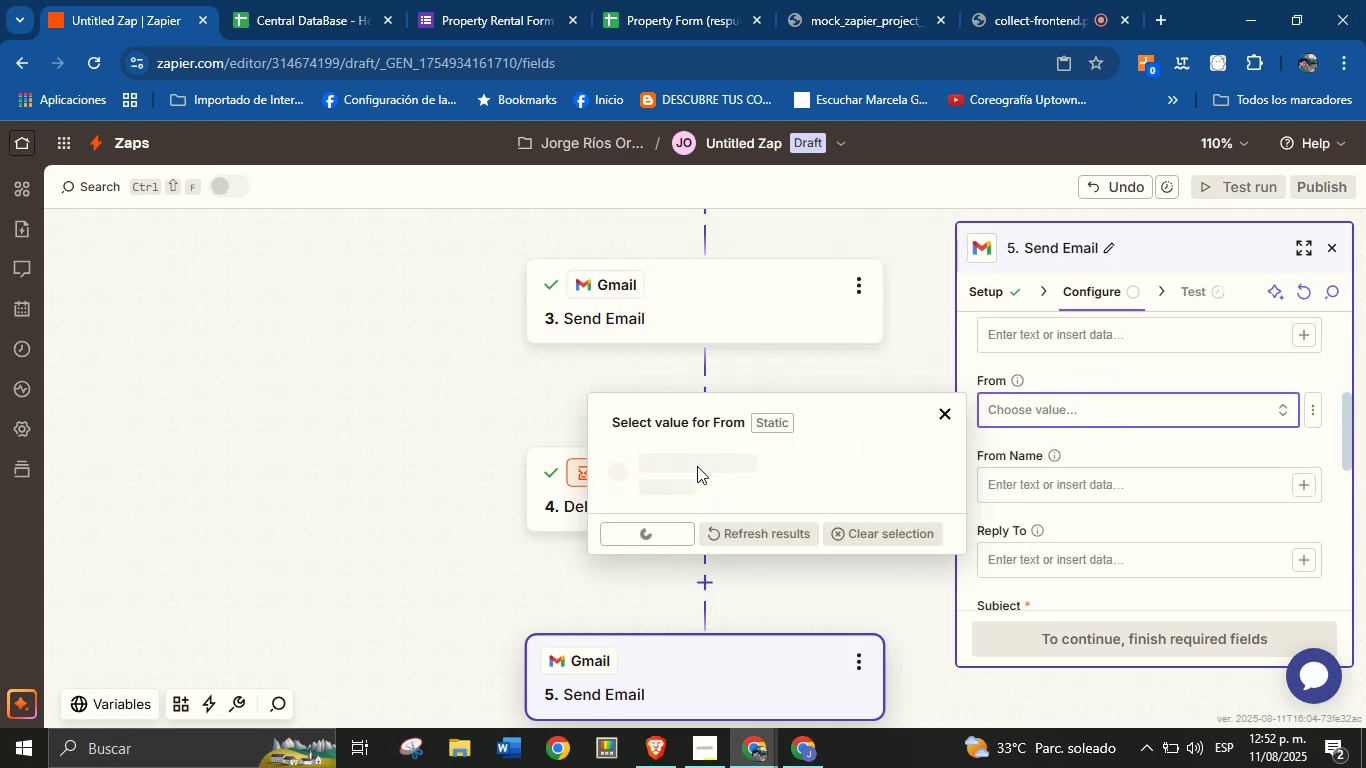 
left_click([694, 479])
 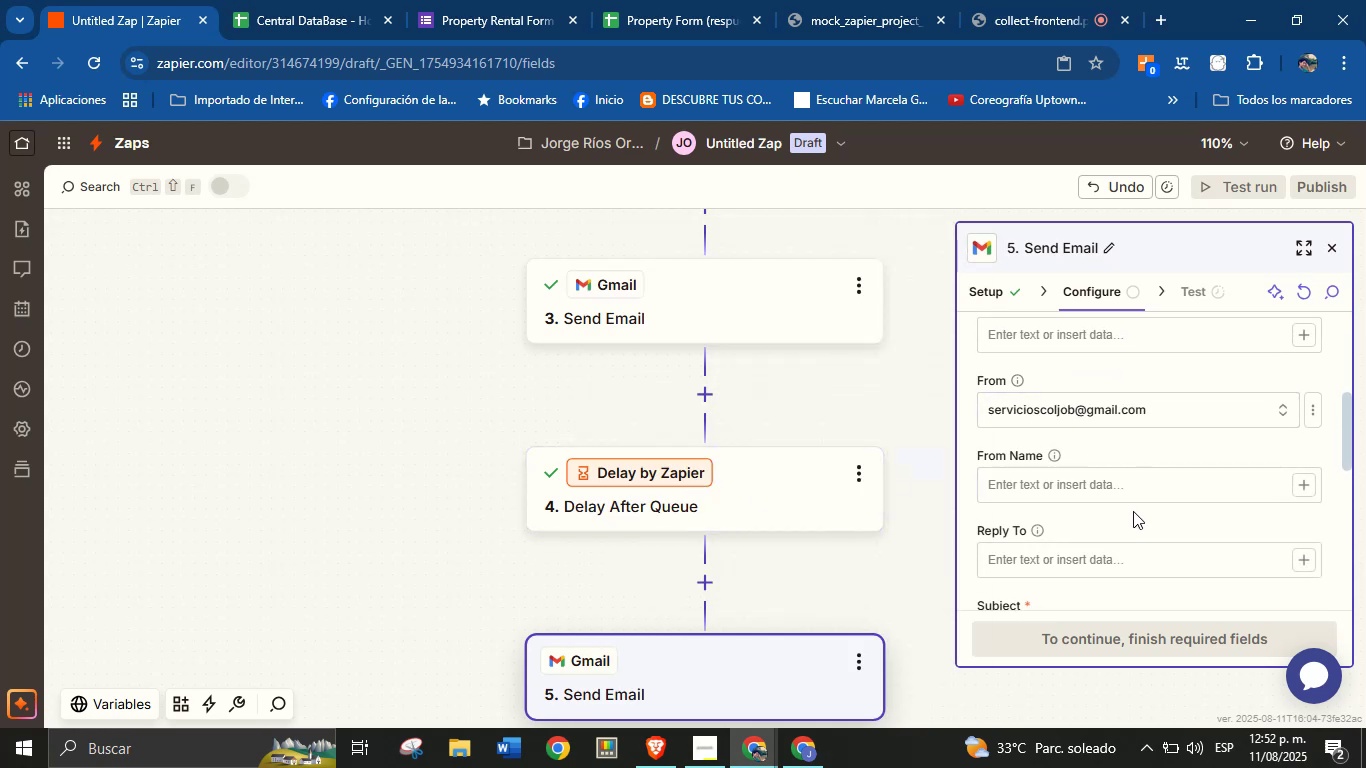 
left_click([1137, 506])
 